 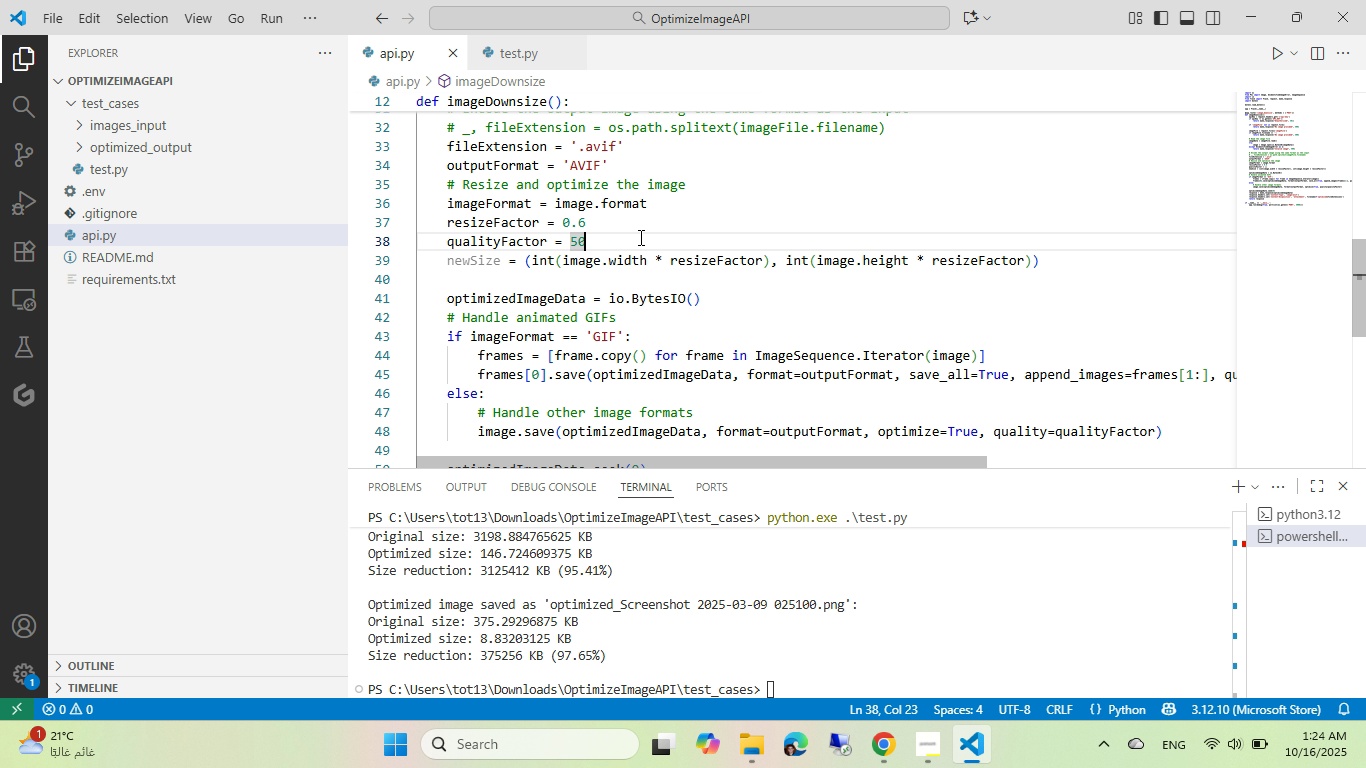 
scroll: coordinate [720, 586], scroll_direction: up, amount: 10.0
 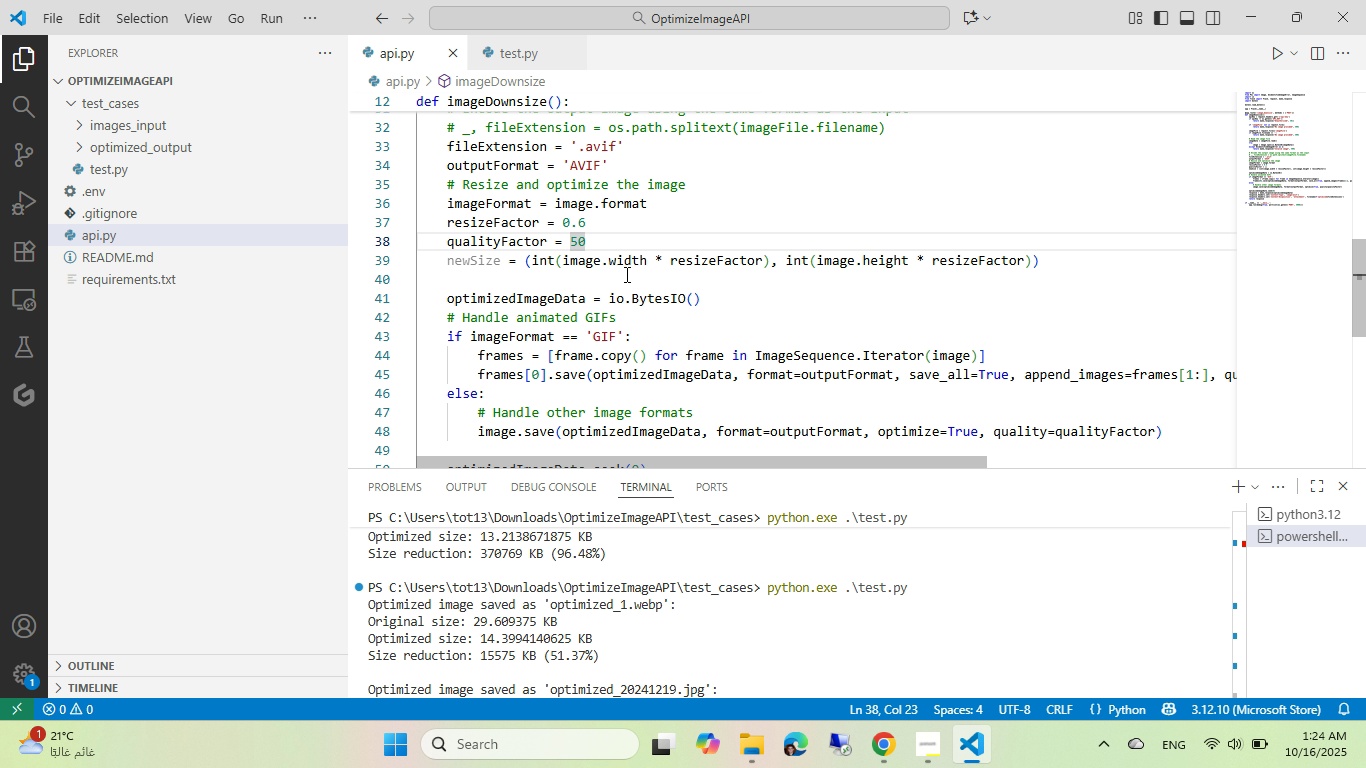 
wait(10.01)
 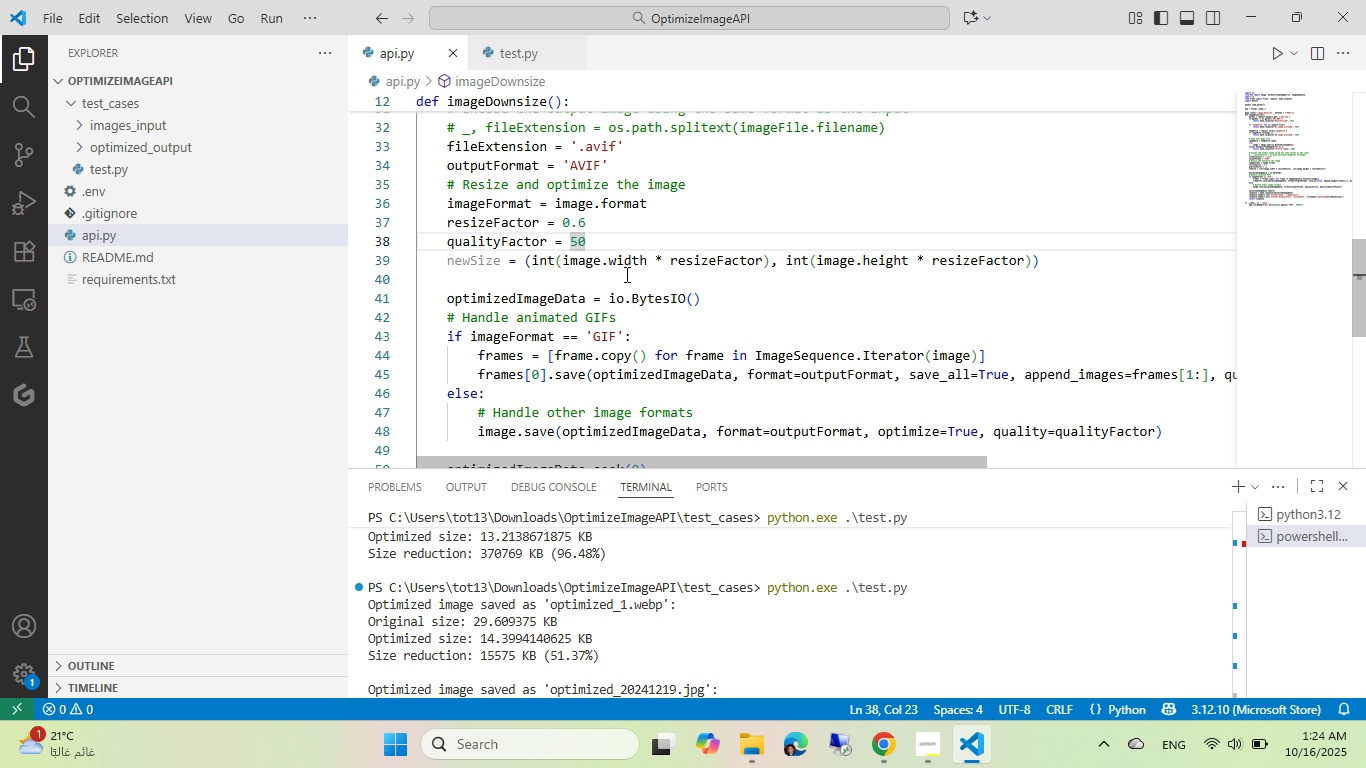 
left_click([757, 767])
 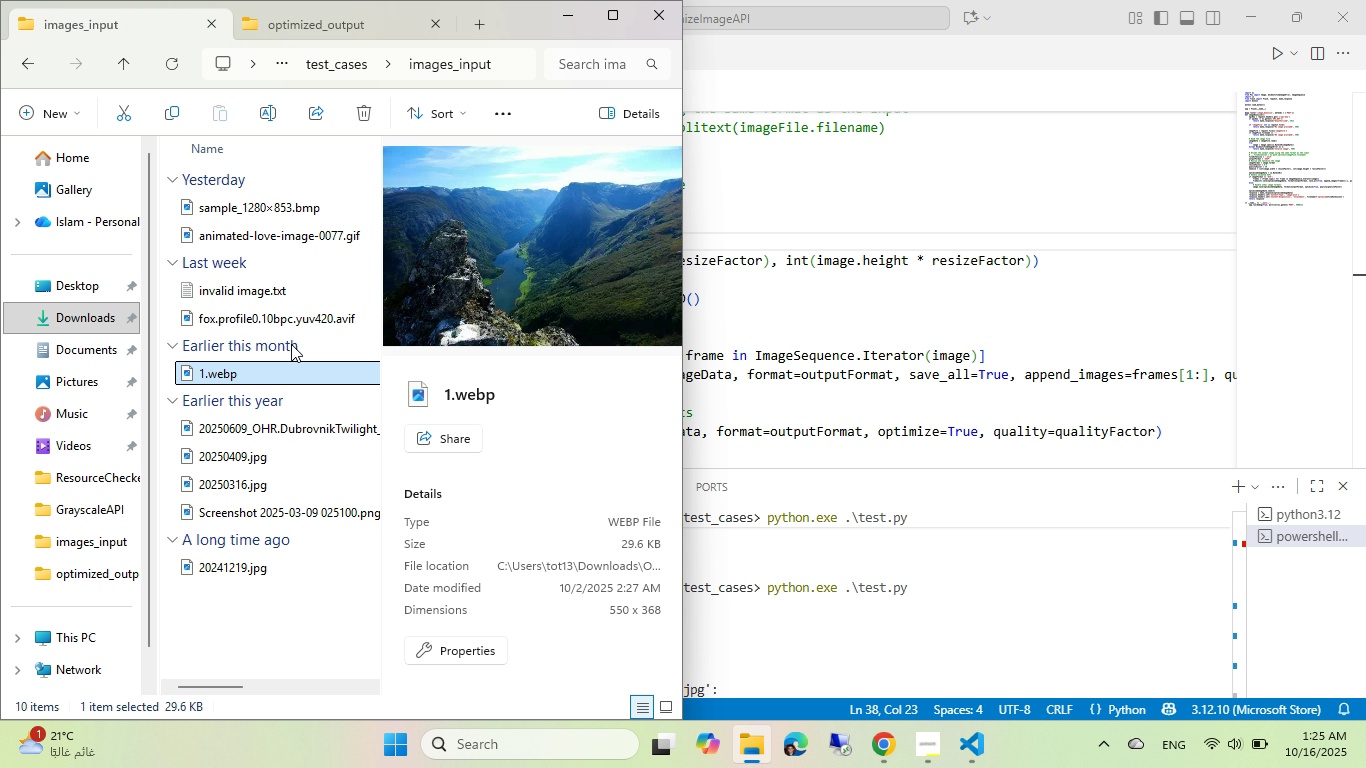 
left_click([360, 33])
 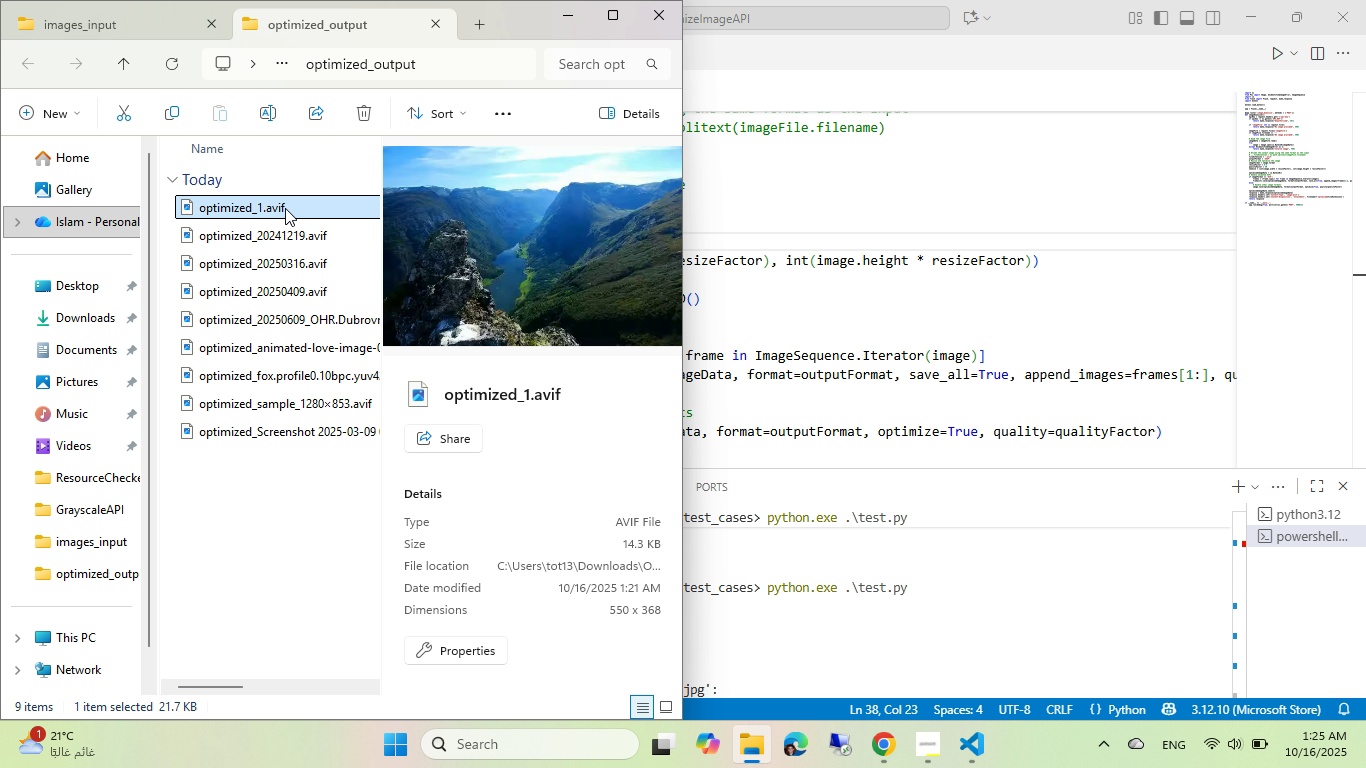 
double_click([285, 208])
 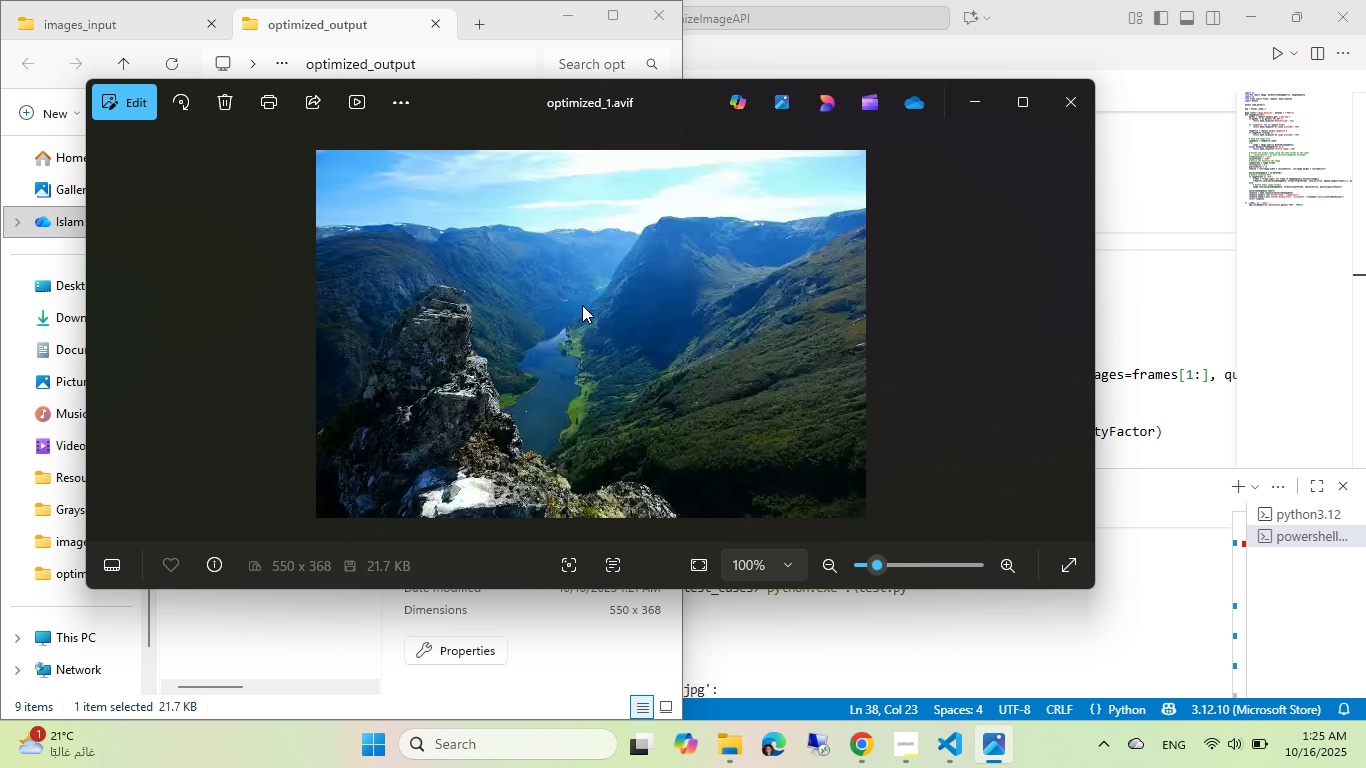 
scroll: coordinate [518, 304], scroll_direction: up, amount: 7.0
 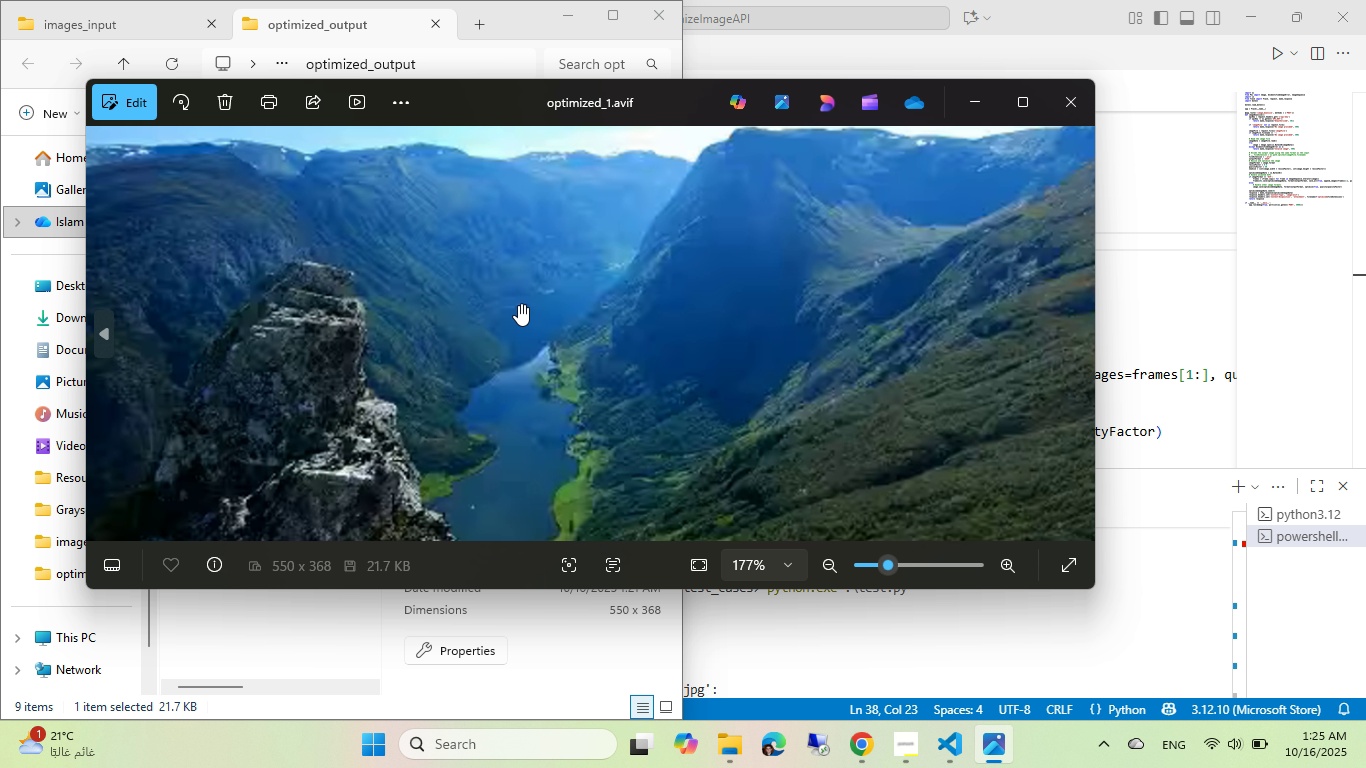 
scroll: coordinate [518, 304], scroll_direction: down, amount: 5.0
 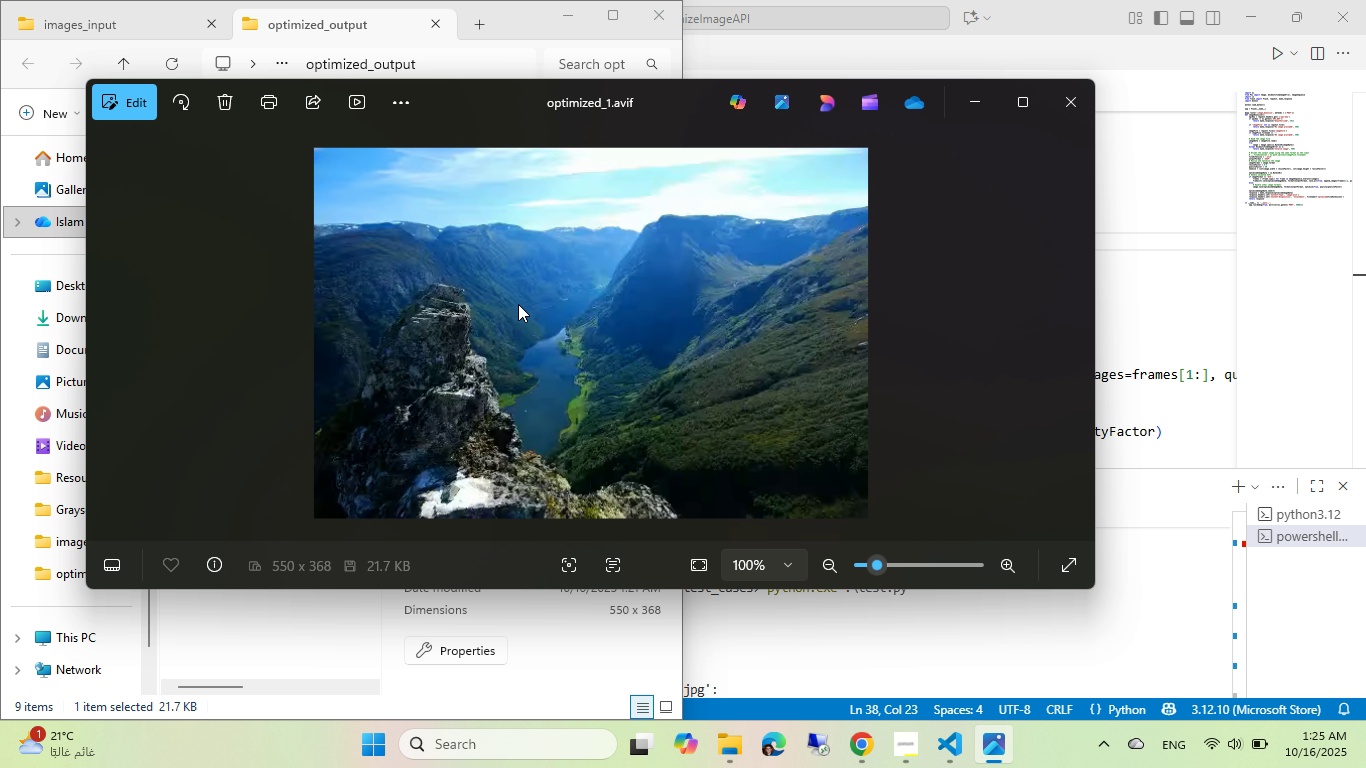 
scroll: coordinate [518, 304], scroll_direction: up, amount: 3.0
 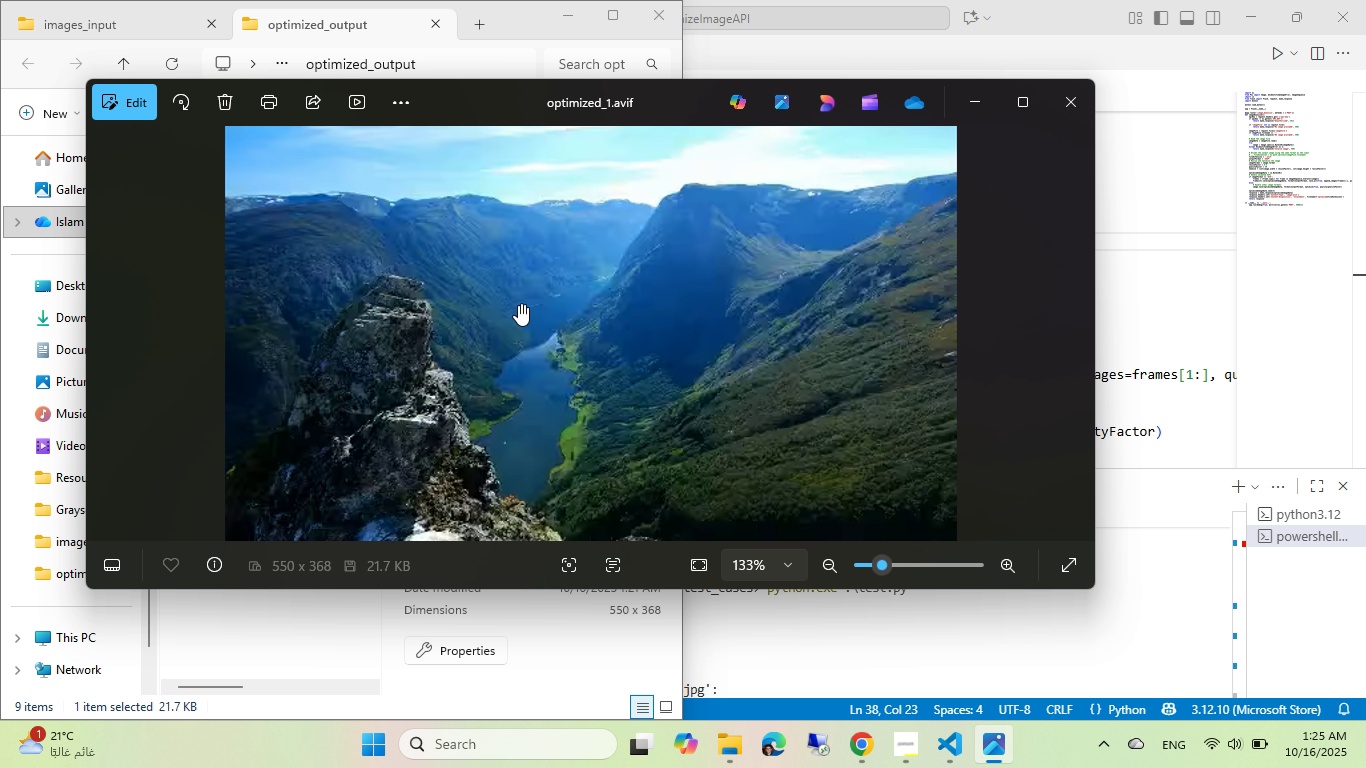 
scroll: coordinate [518, 304], scroll_direction: down, amount: 1.0
 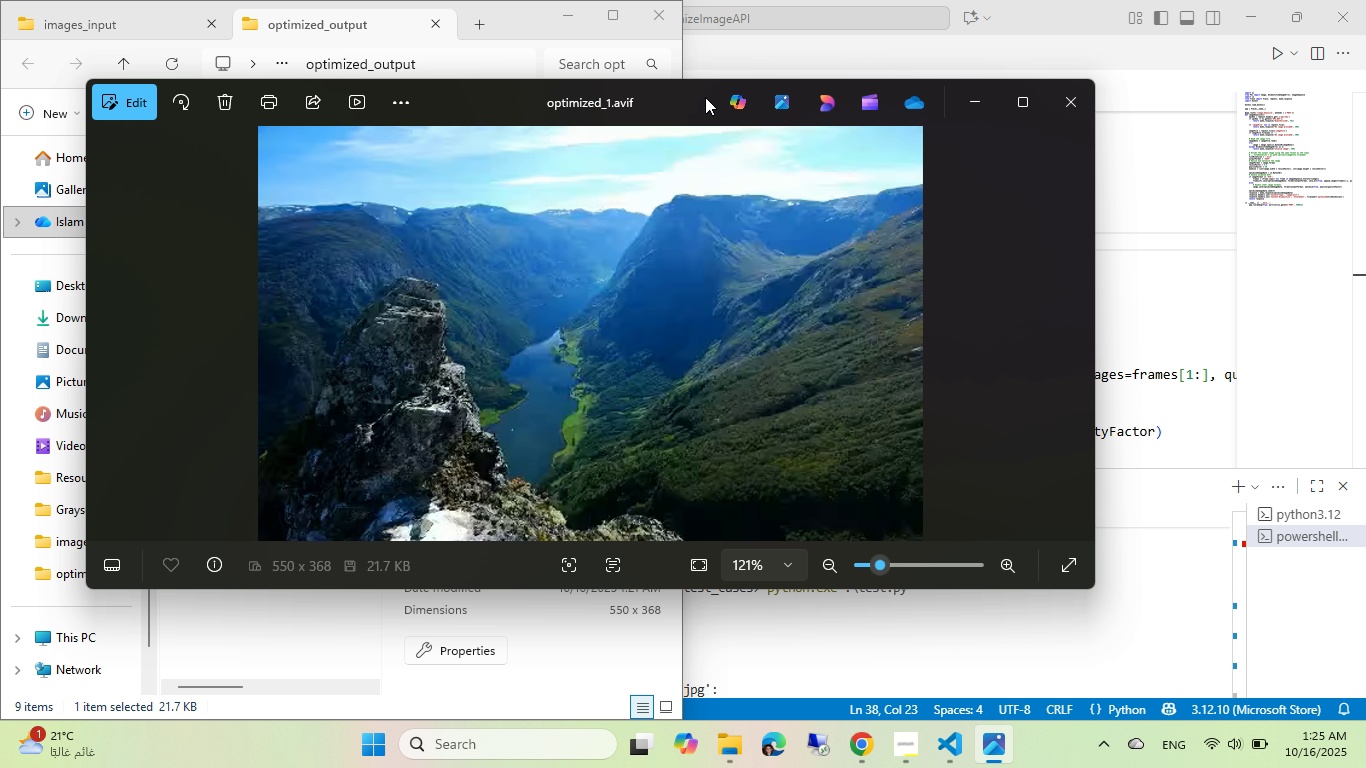 
wait(9.26)
 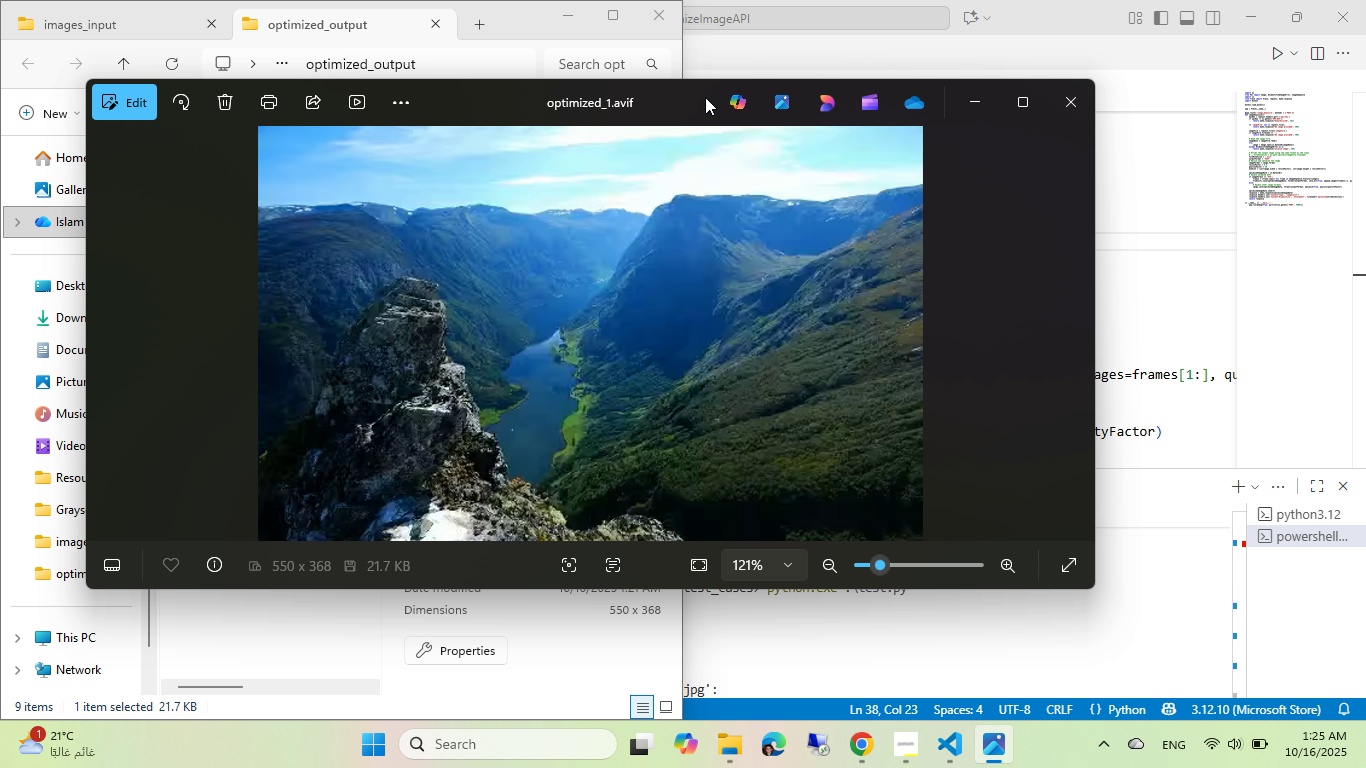 
left_click([1077, 103])
 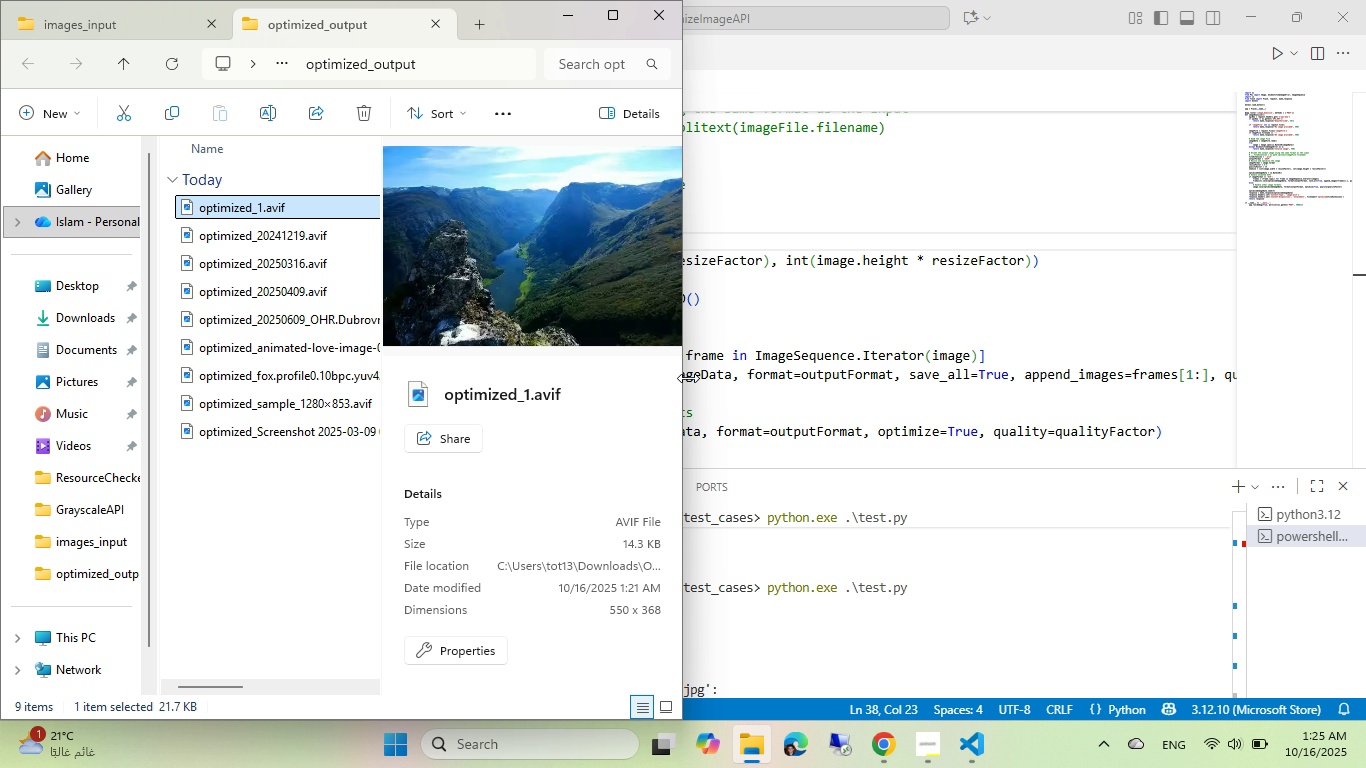 
left_click([767, 390])
 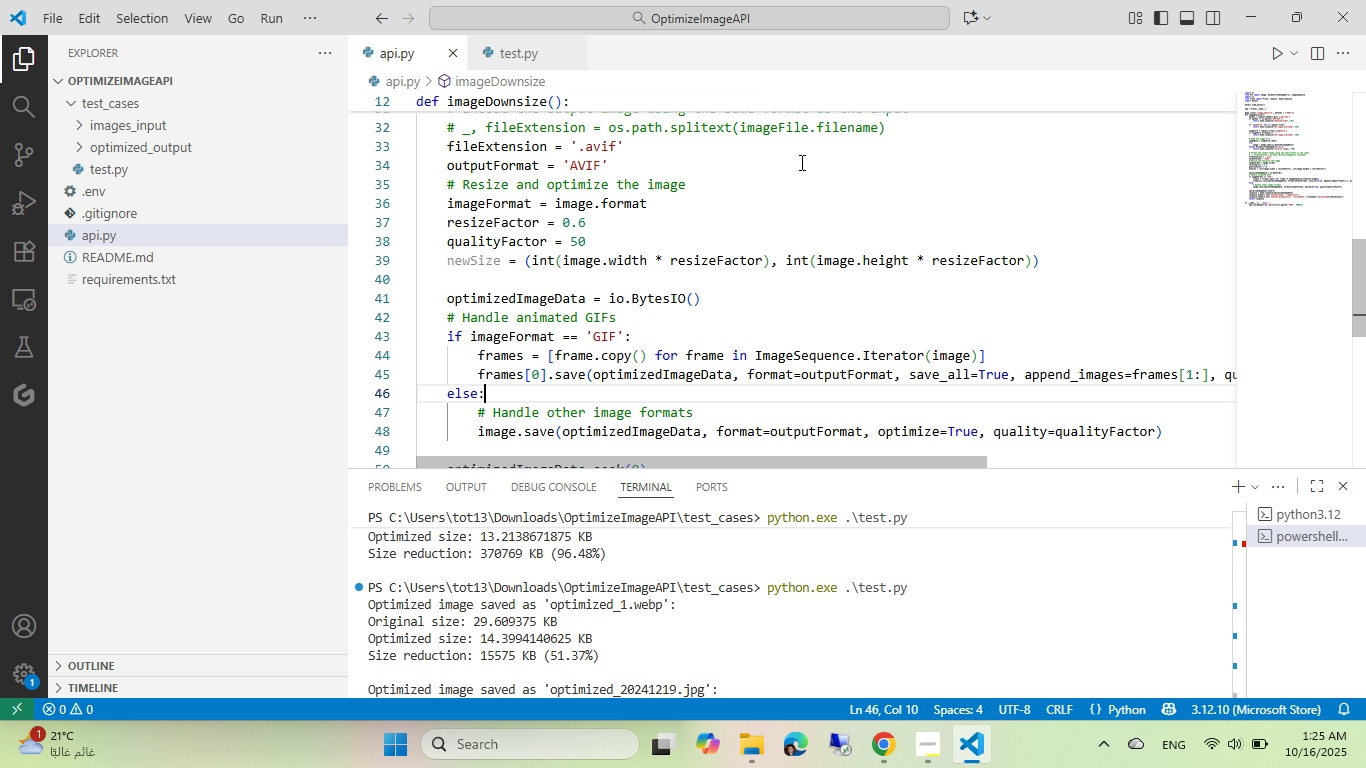 
wait(7.0)
 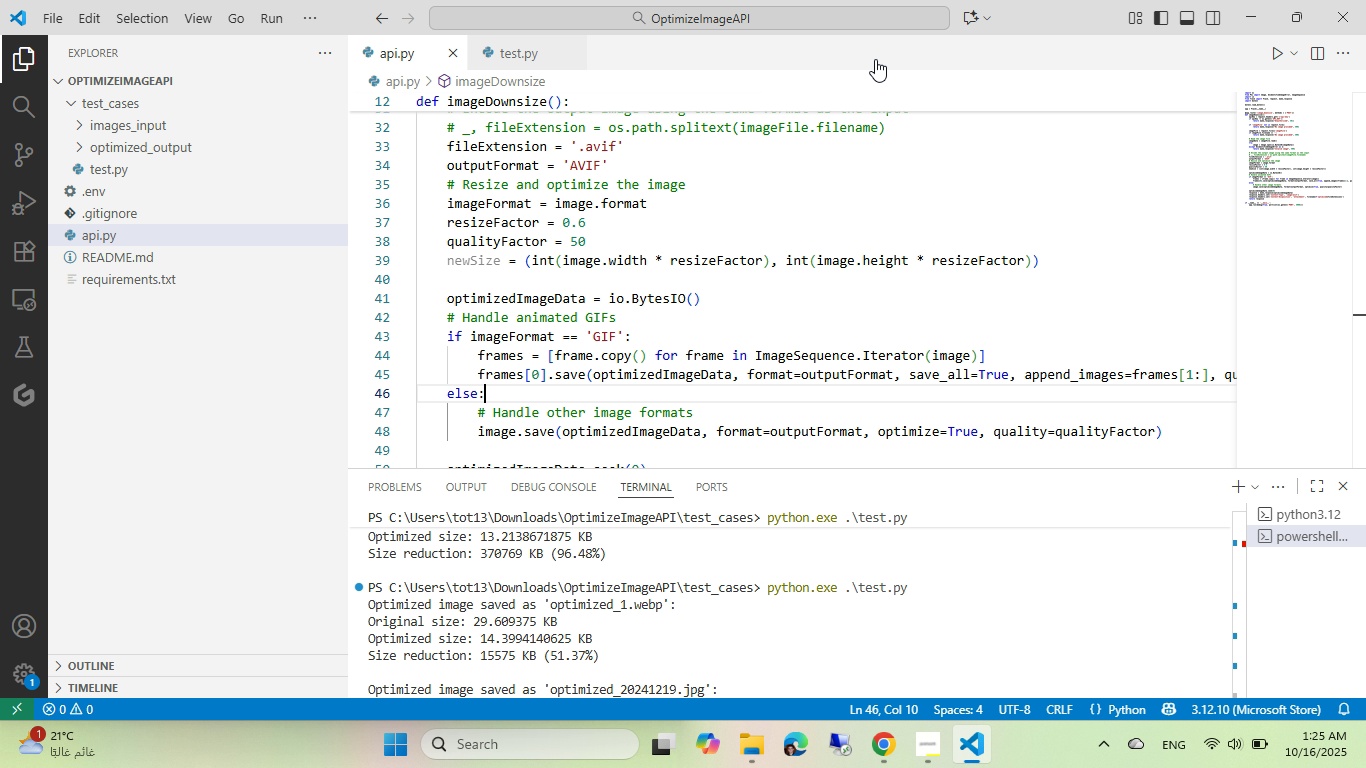 
left_click([864, 767])
 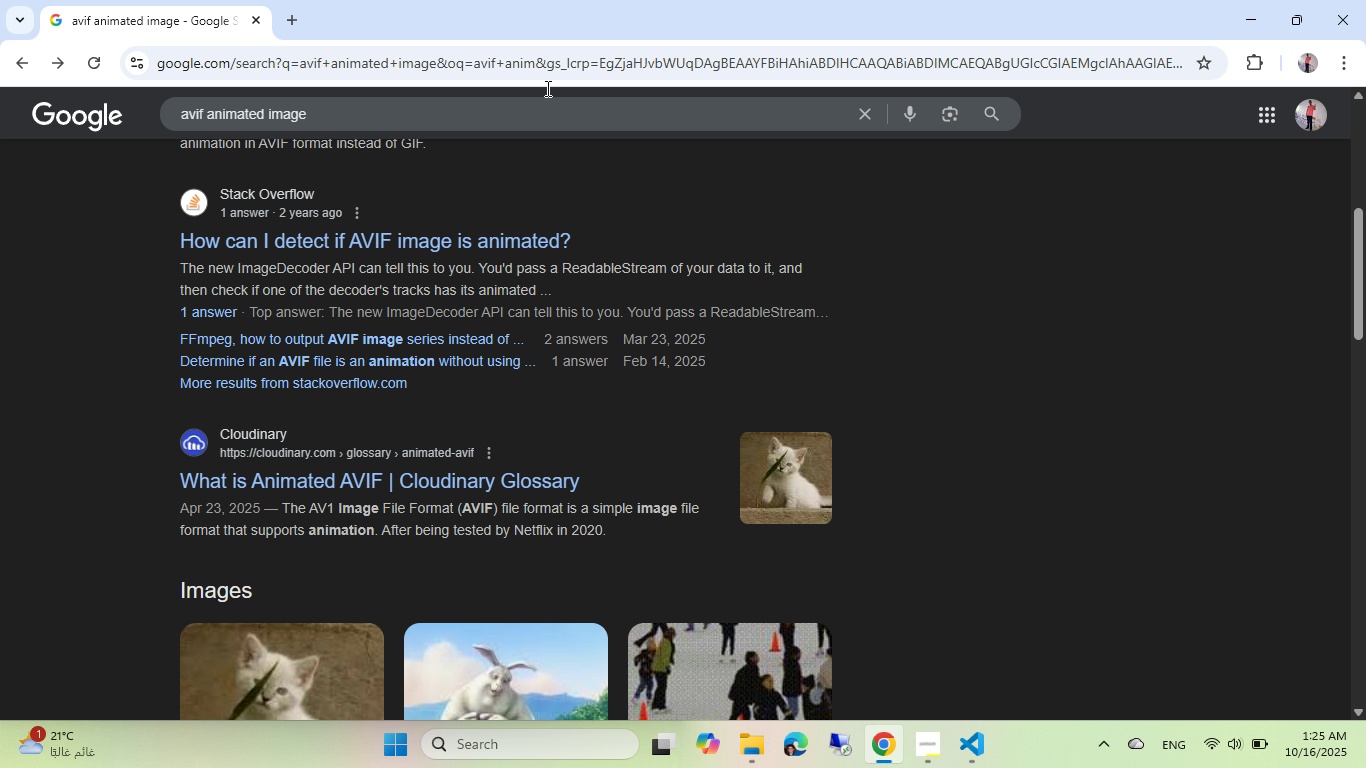 
left_click([542, 70])
 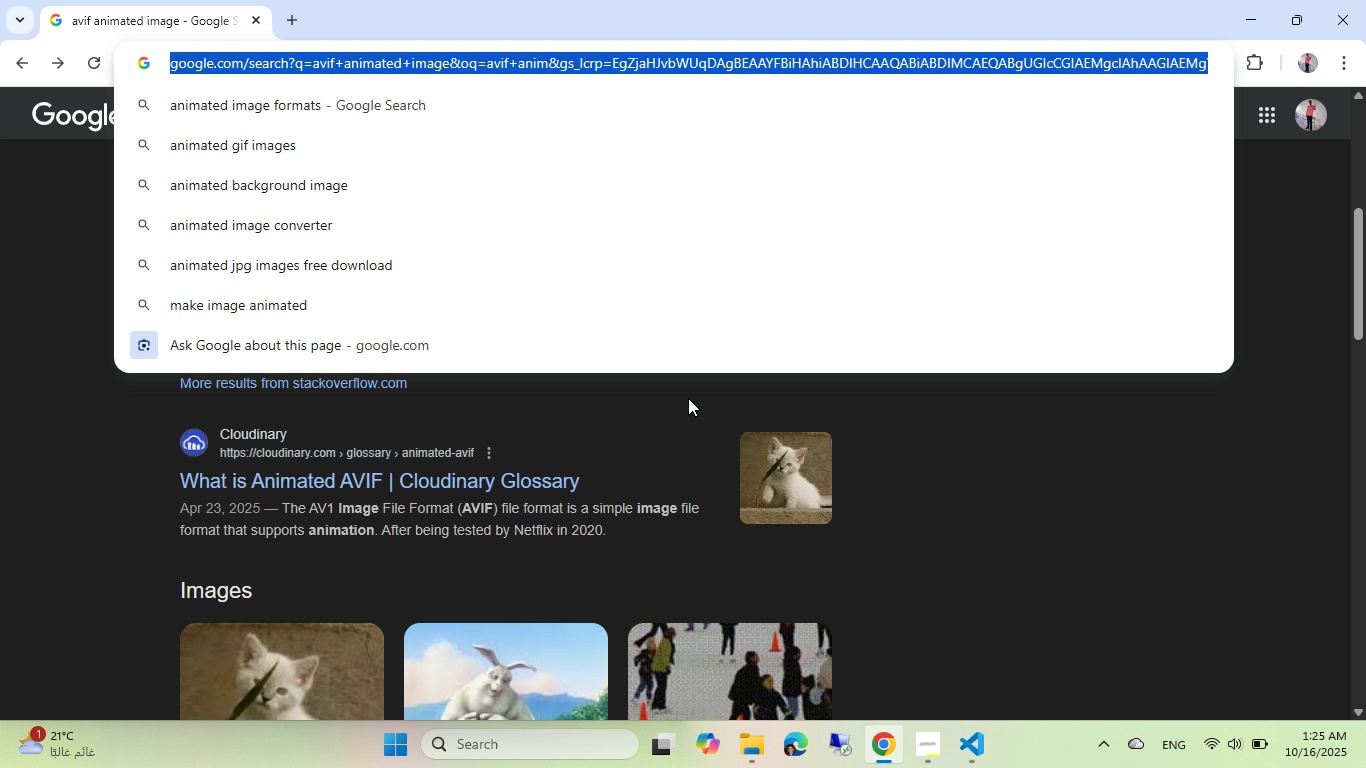 
left_click([802, 419])
 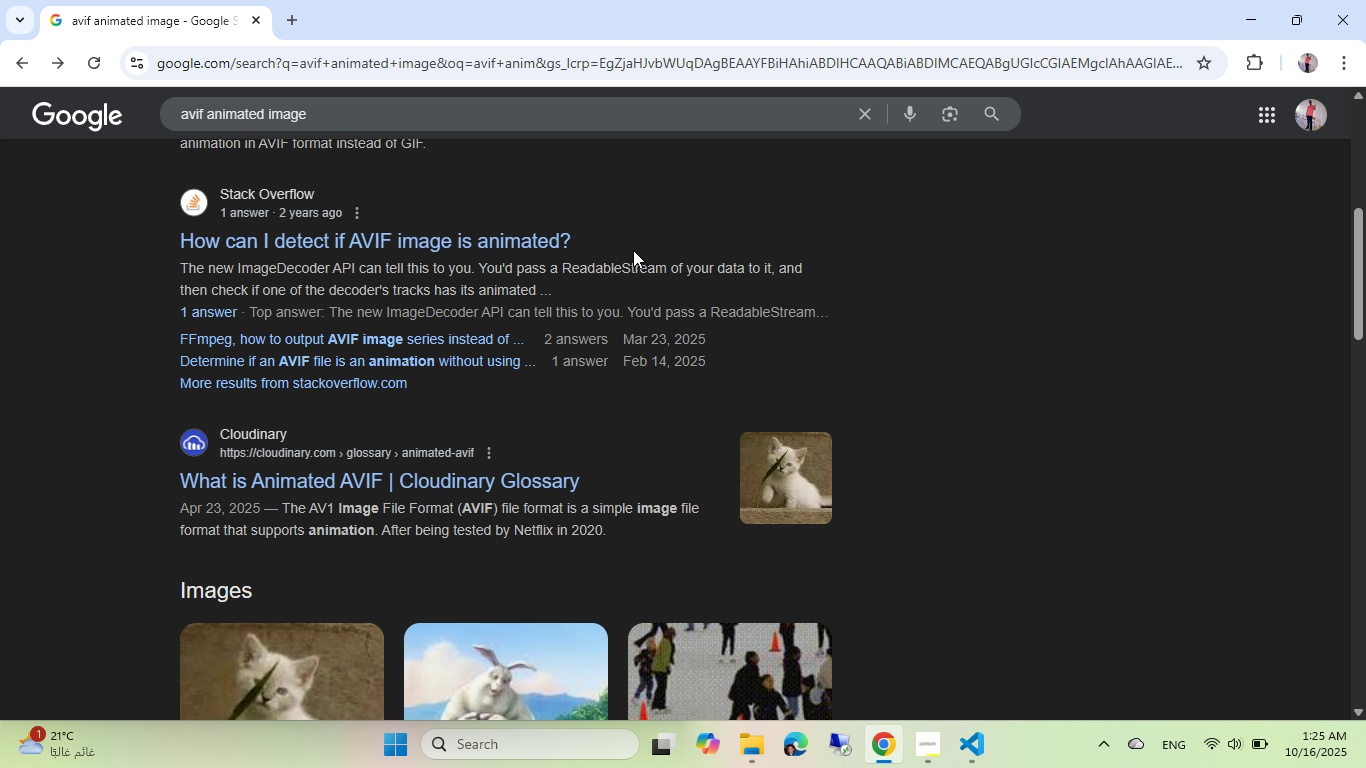 
scroll: coordinate [633, 250], scroll_direction: down, amount: 2.0
 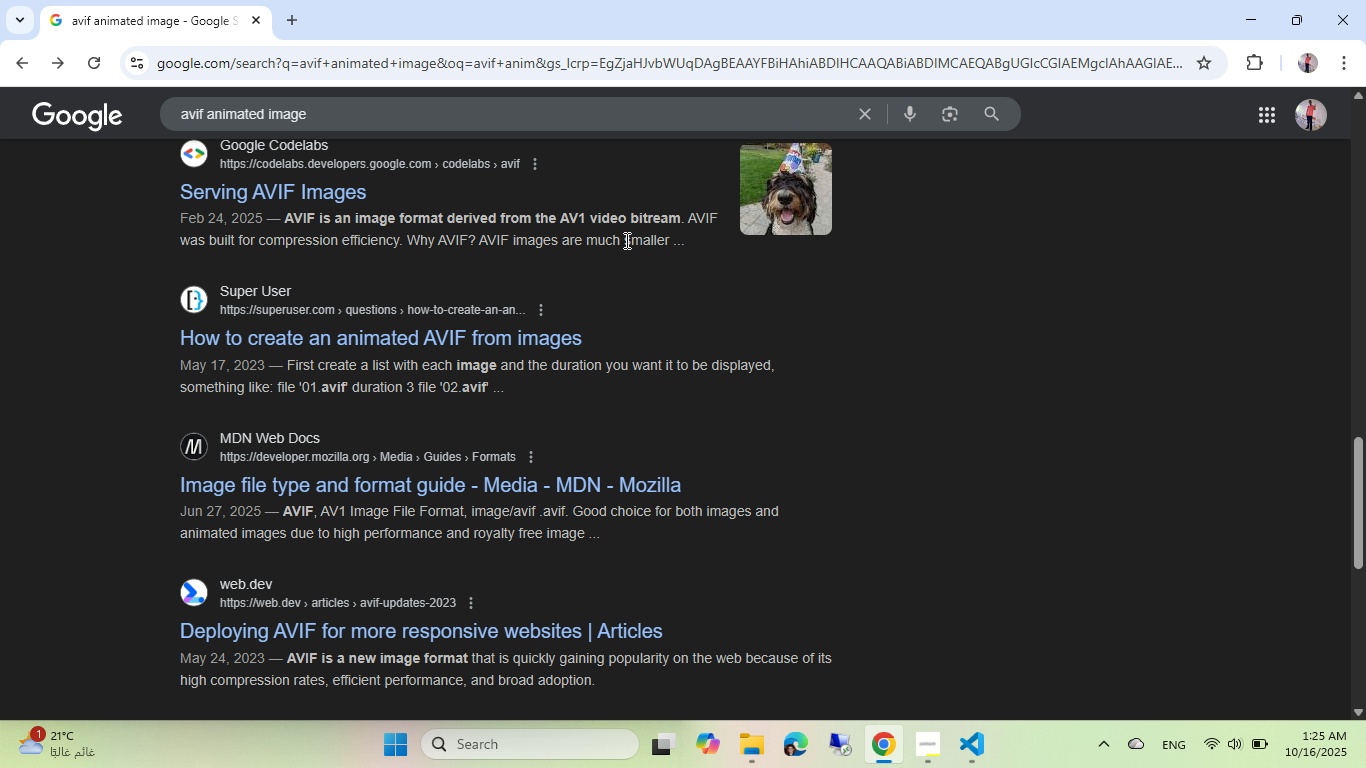 
left_click([556, 70])
 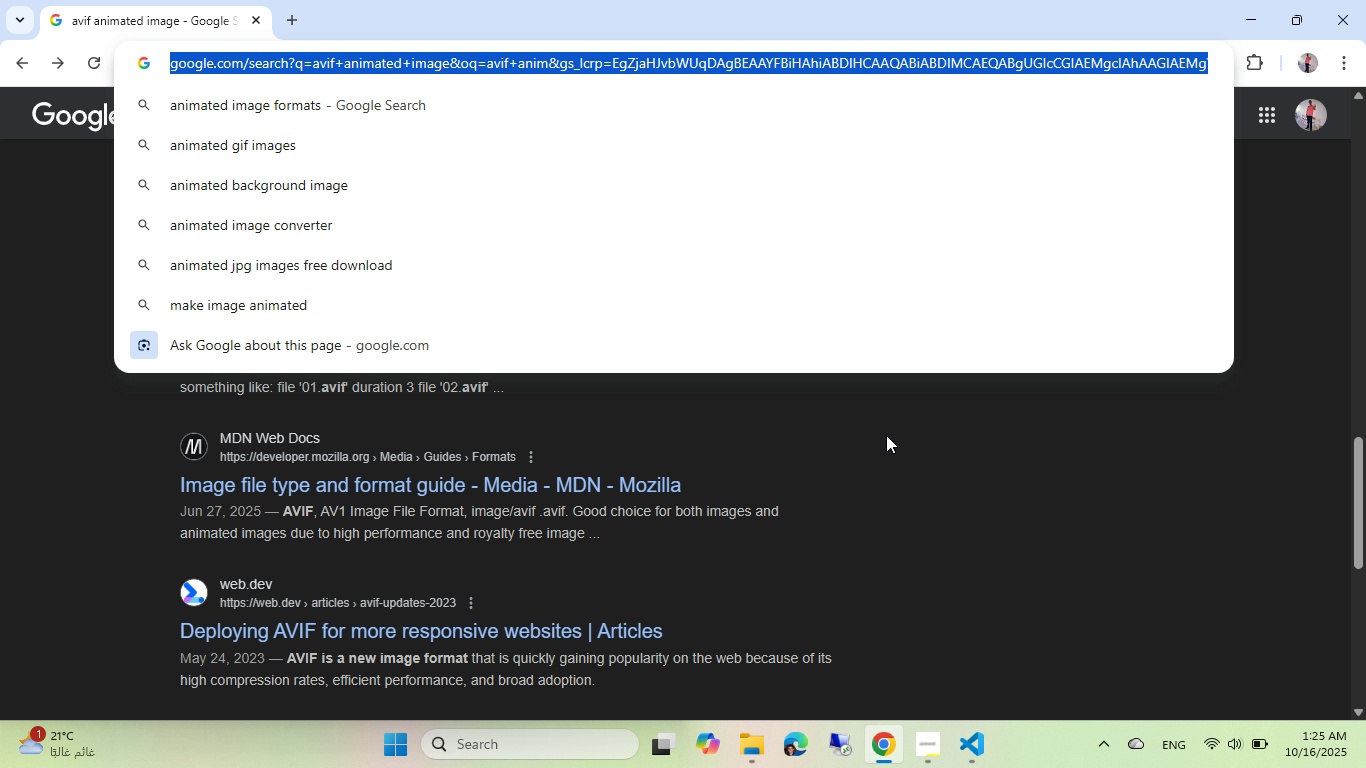 
wait(15.81)
 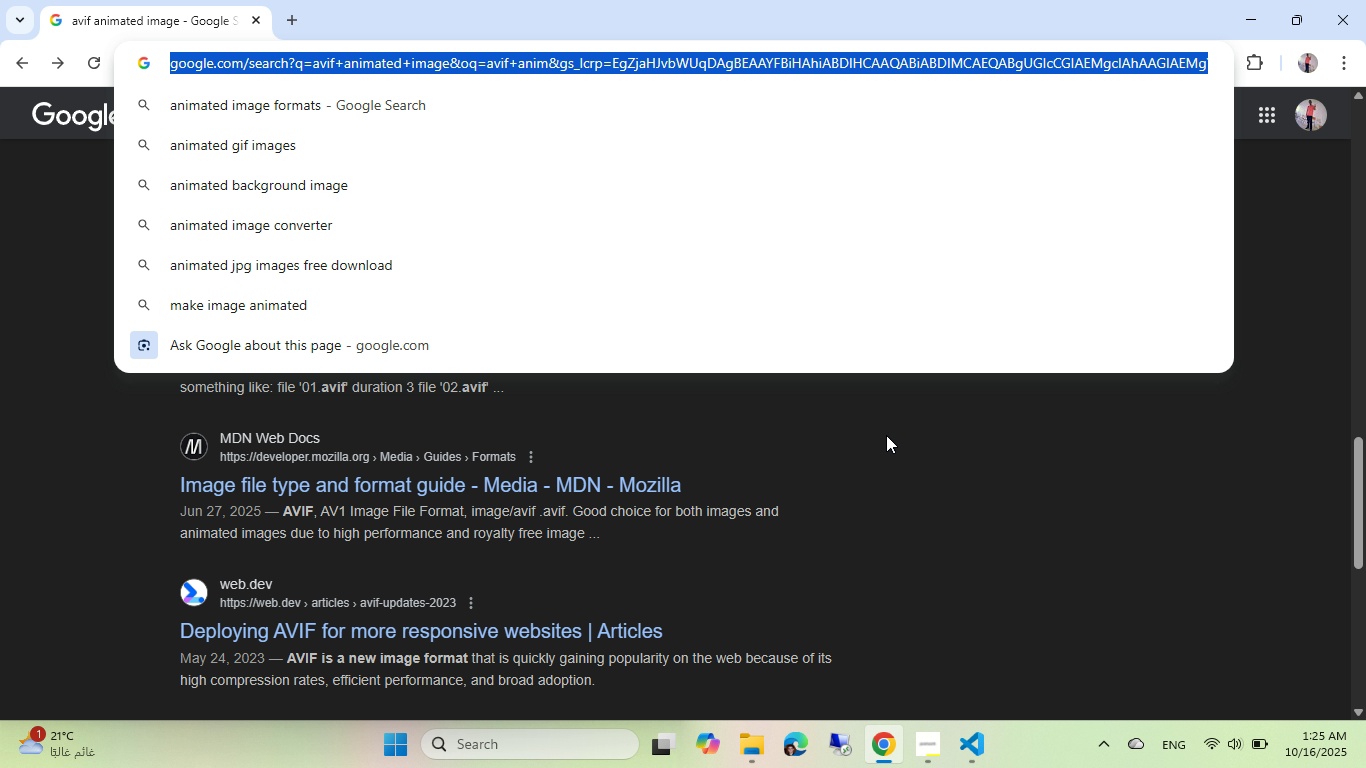 
left_click([926, 752])
 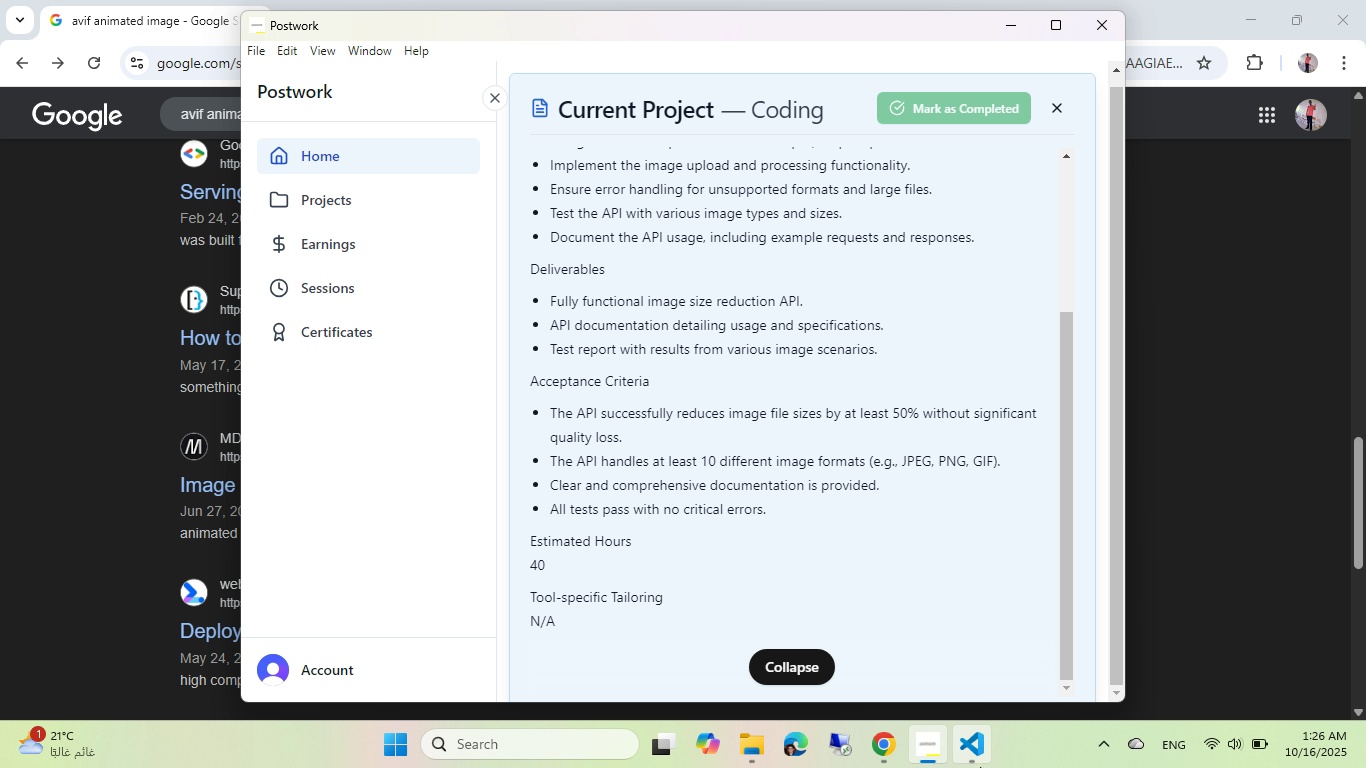 
left_click([980, 767])
 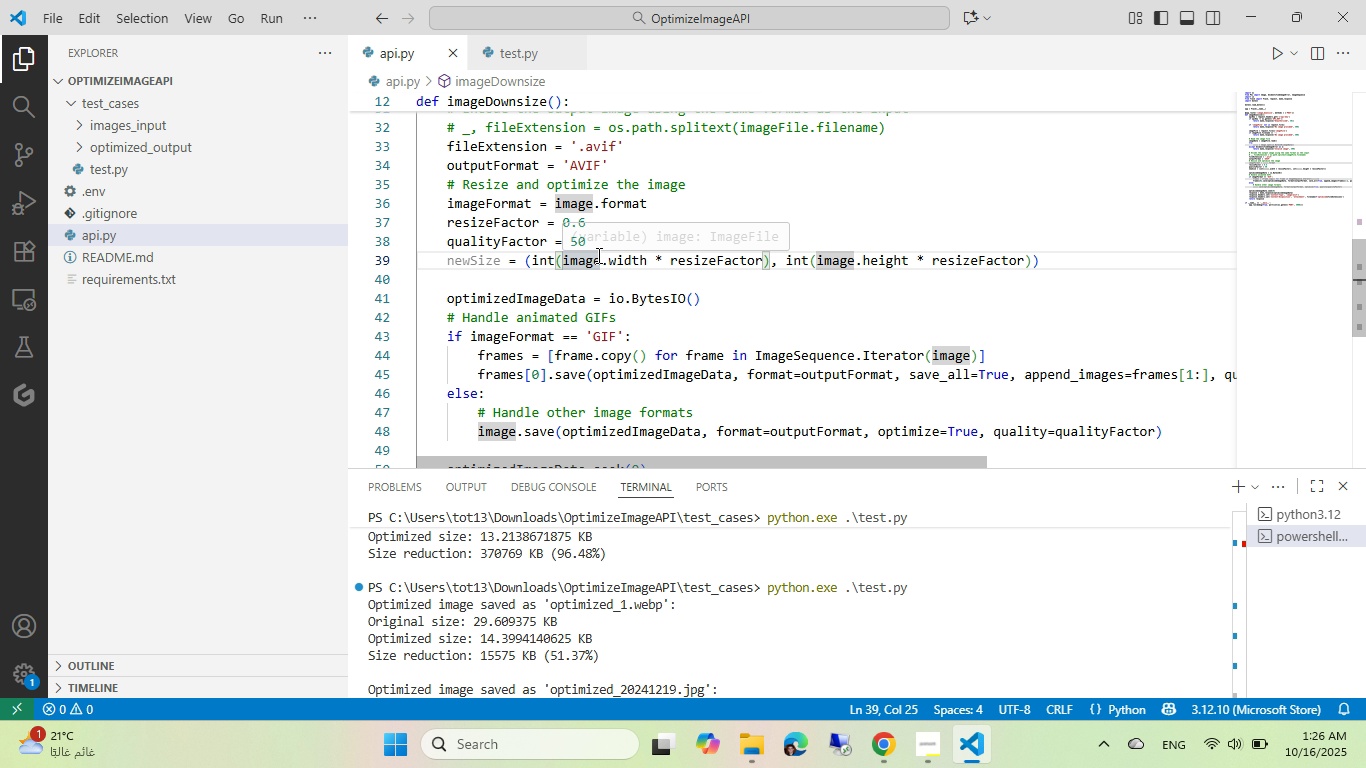 
key(Control+Z)
 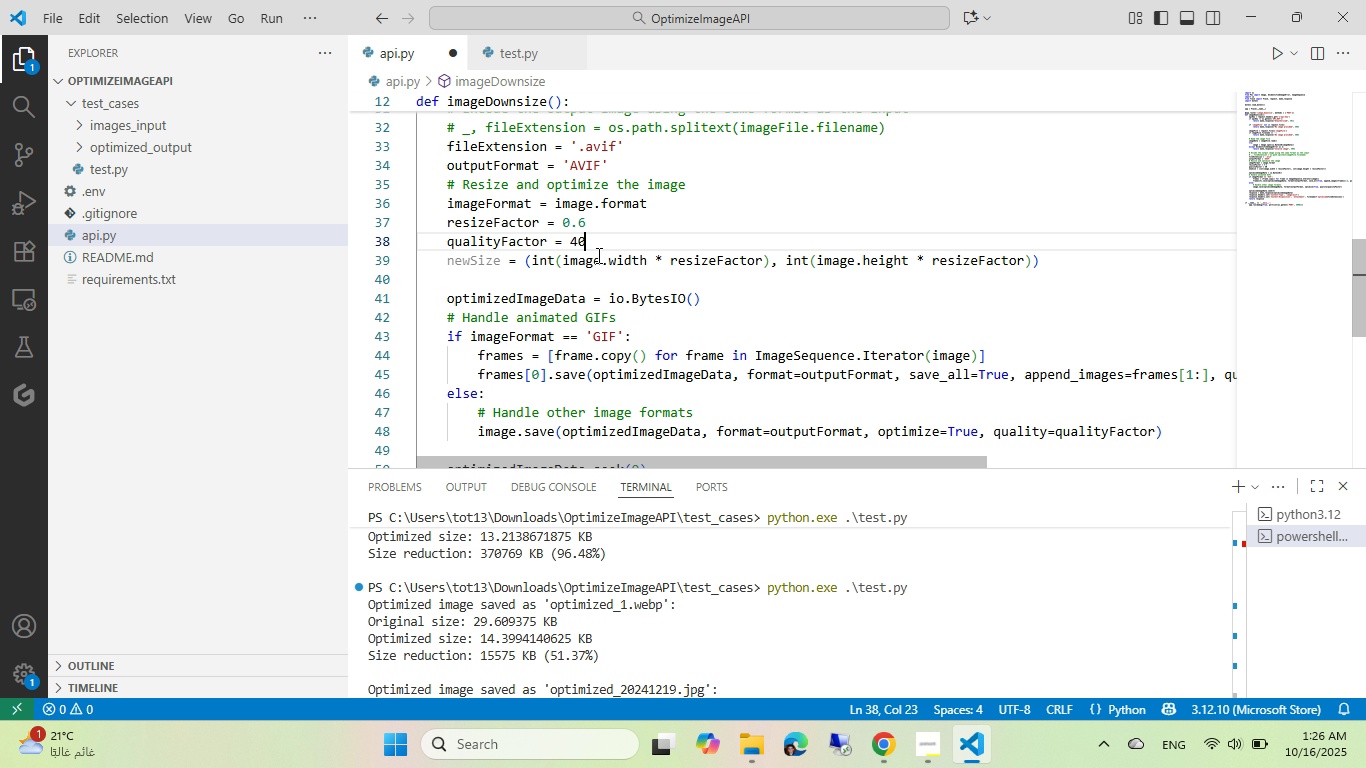 
key(Control+Z)
 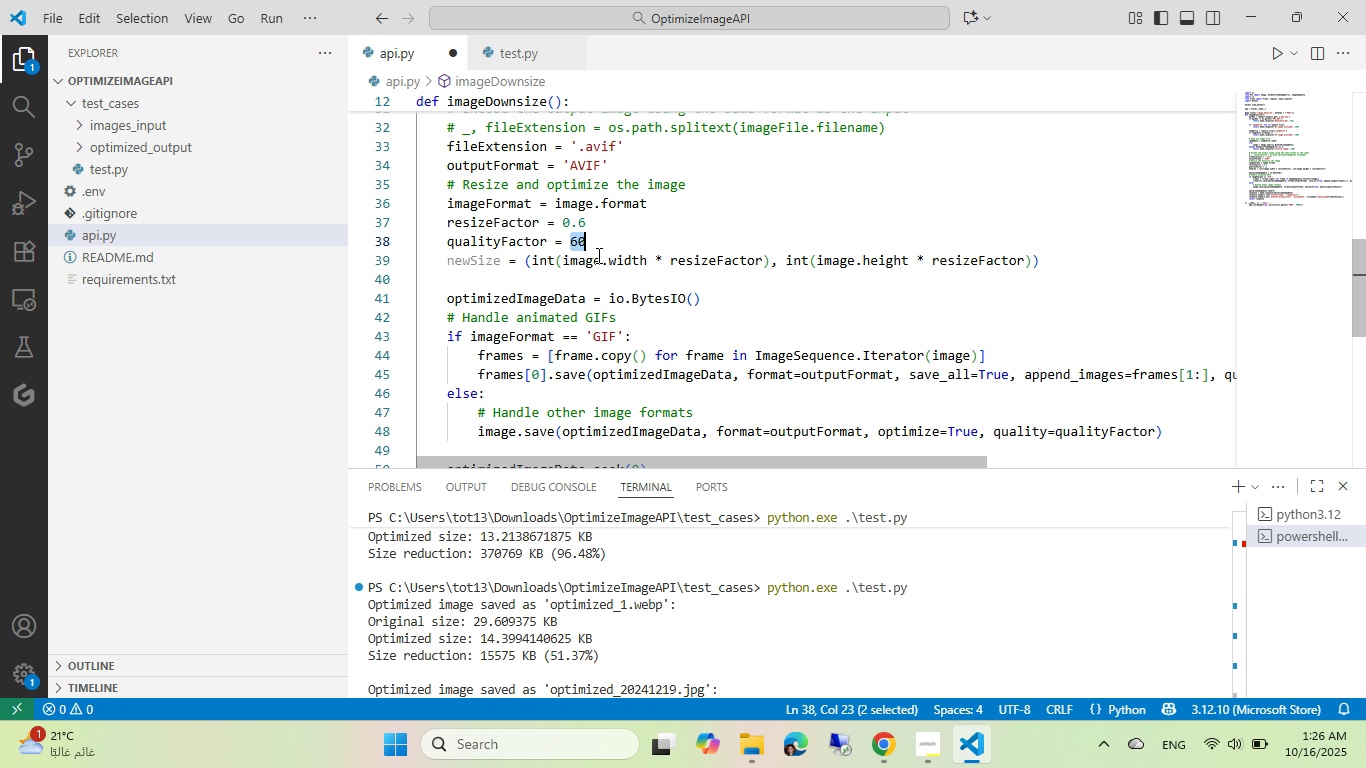 
key(Control+Z)
 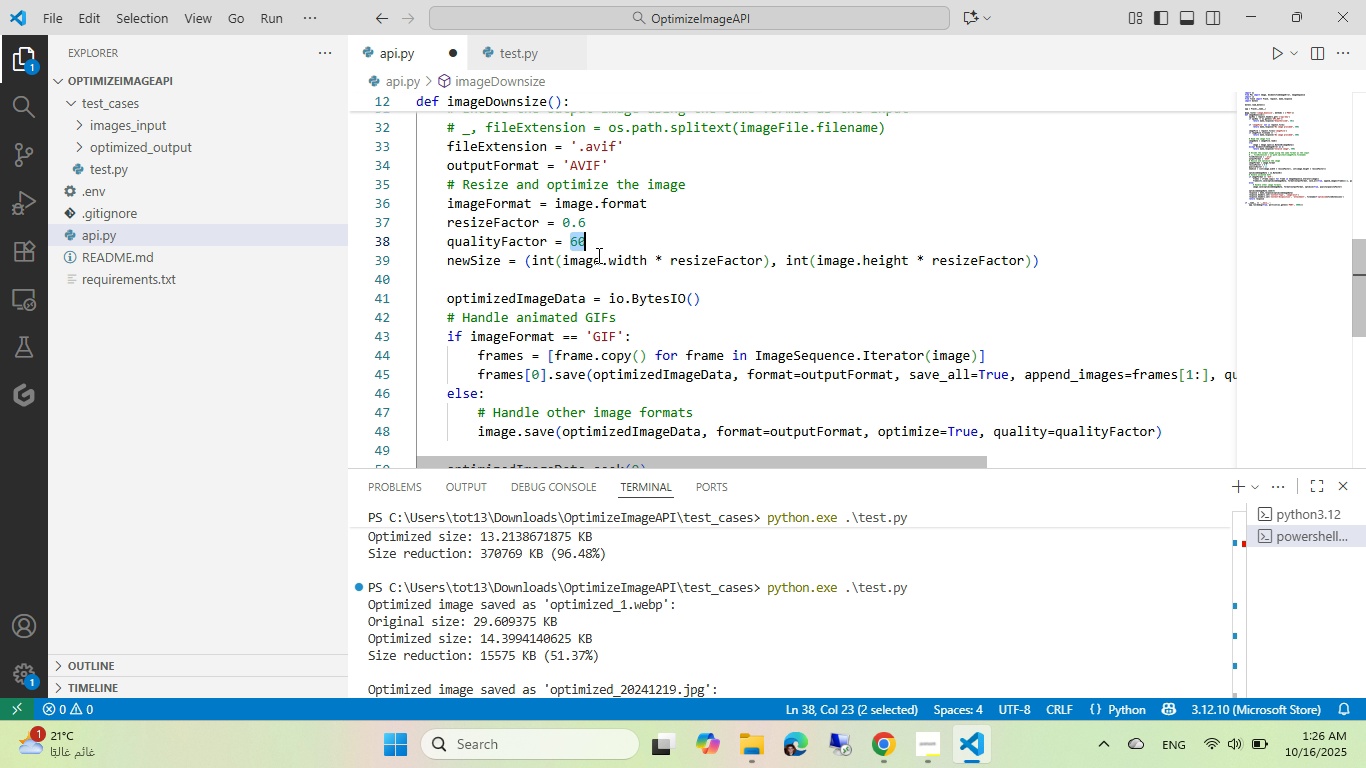 
key(Control+Z)
 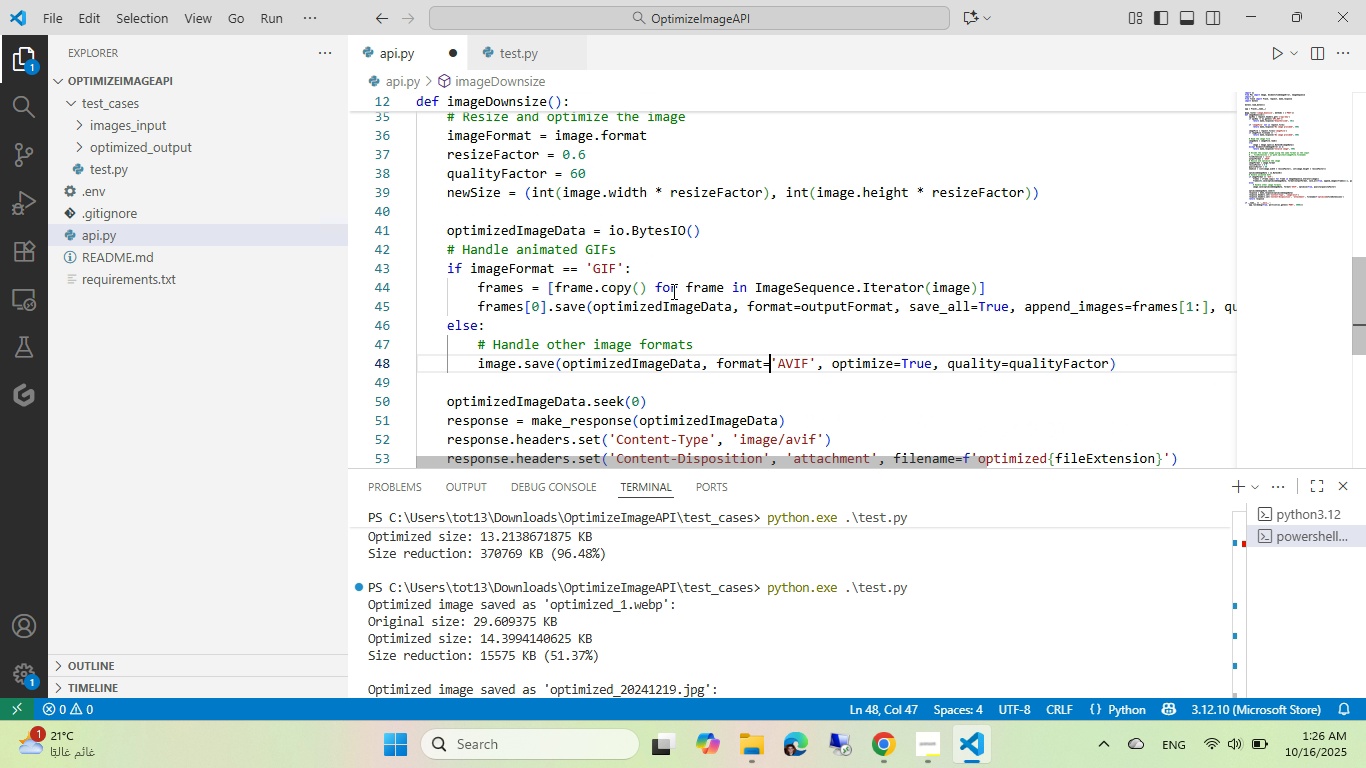 
key(Control+Z)
 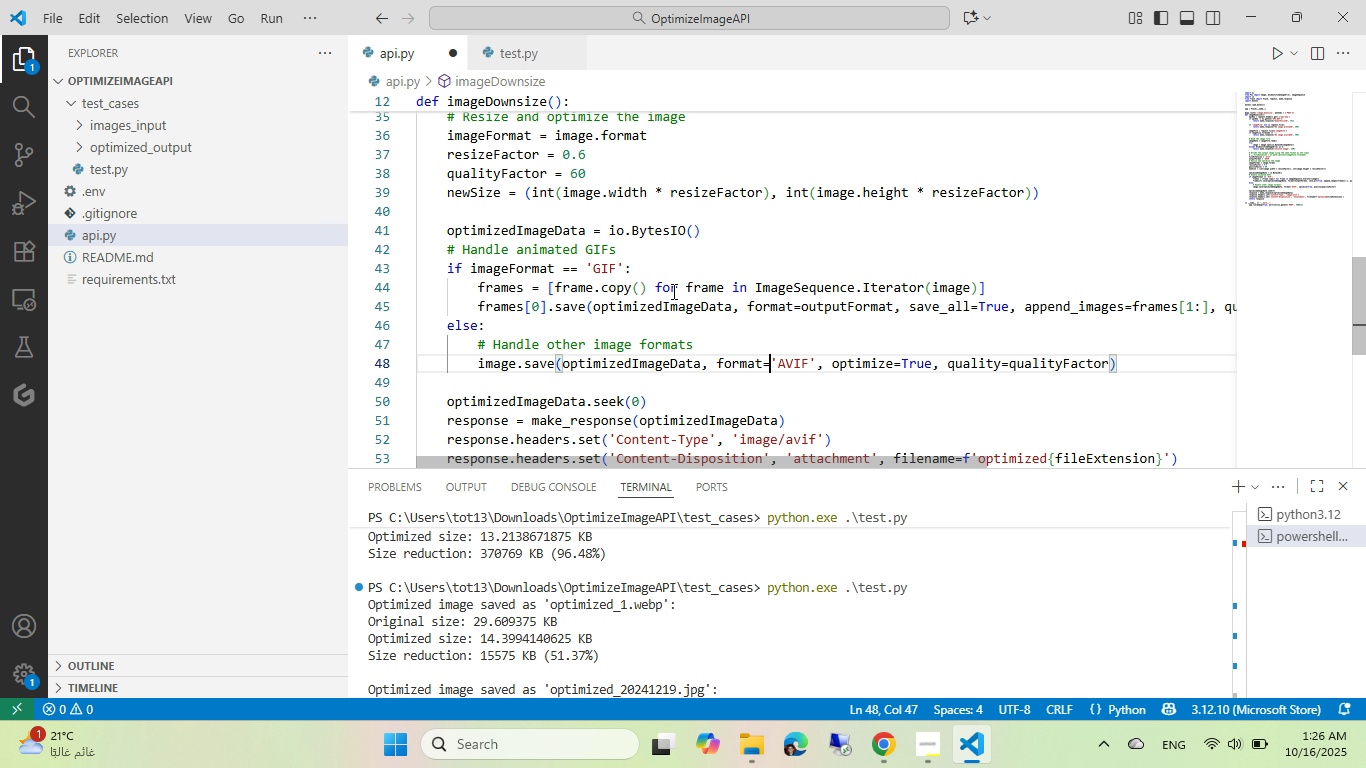 
key(Control+Z)
 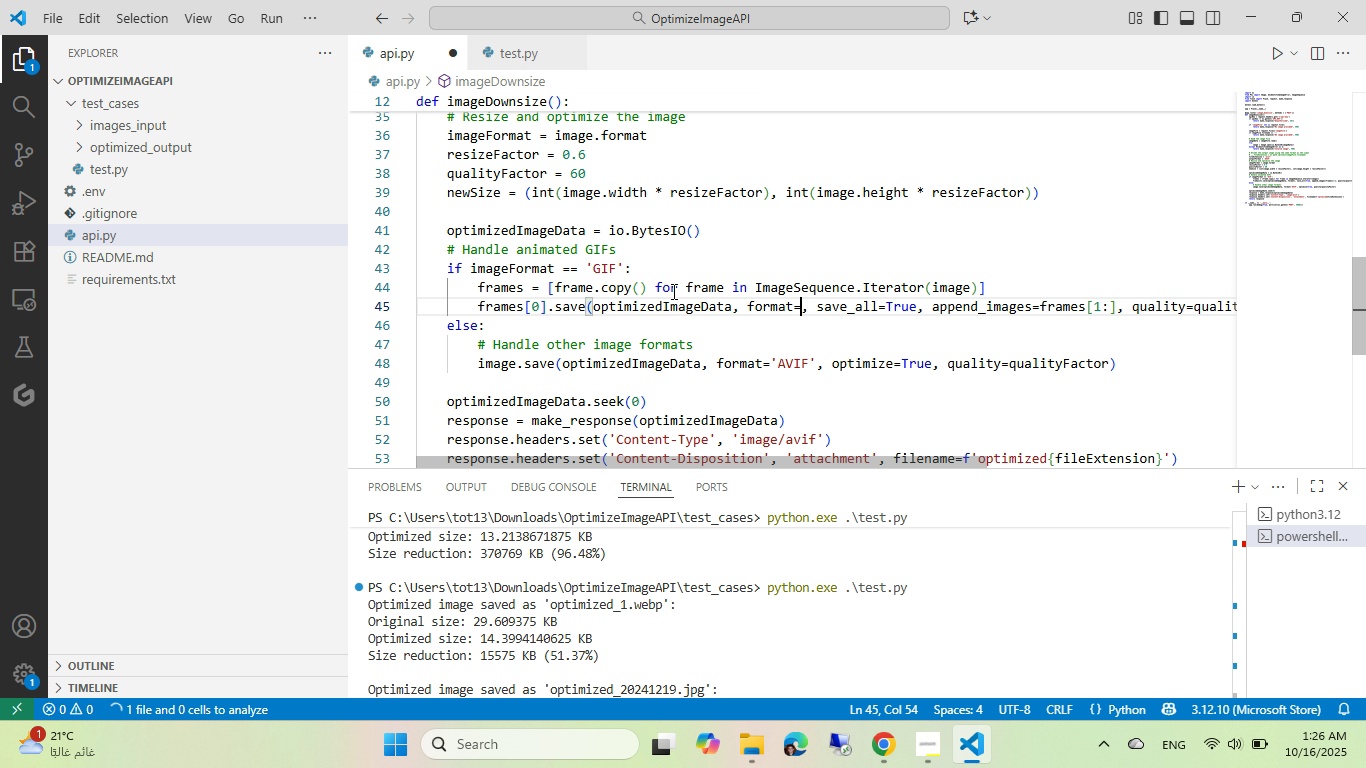 
key(Control+Z)
 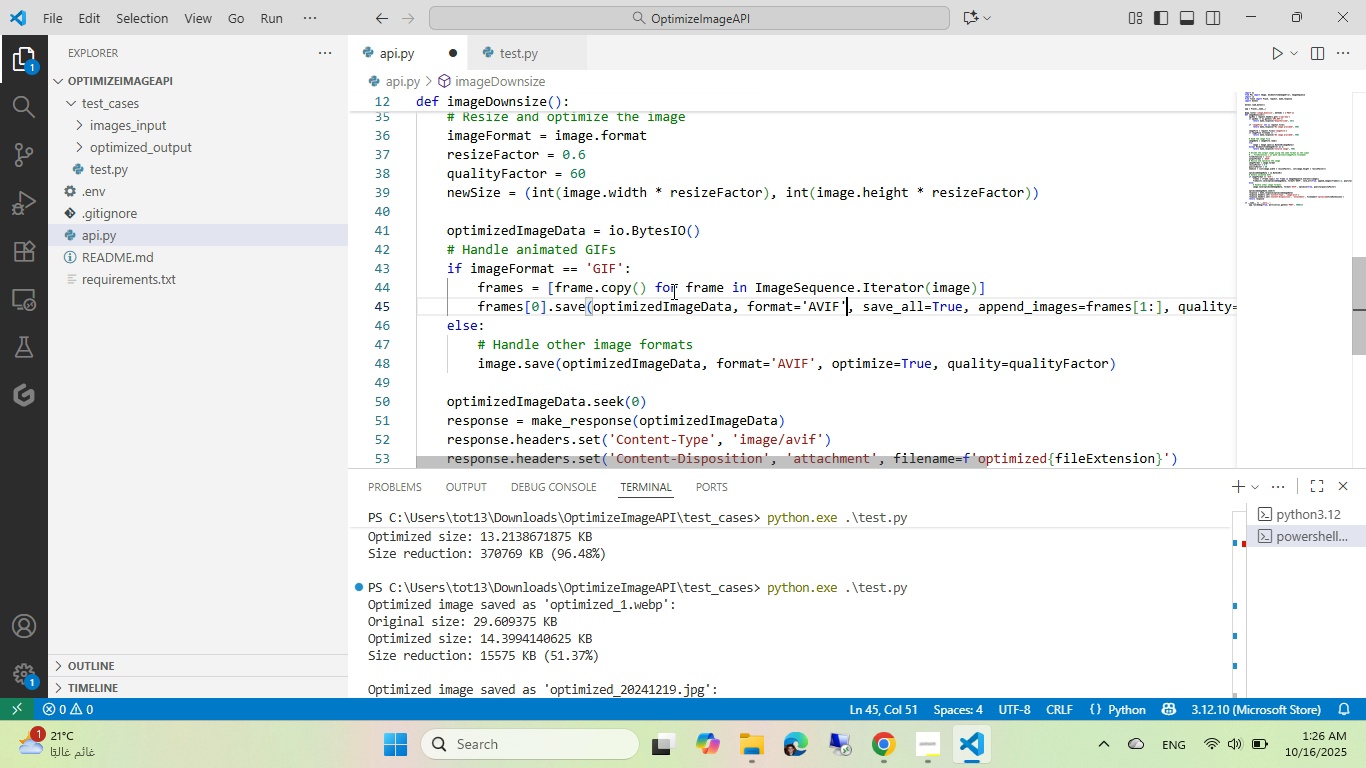 
key(Control+Z)
 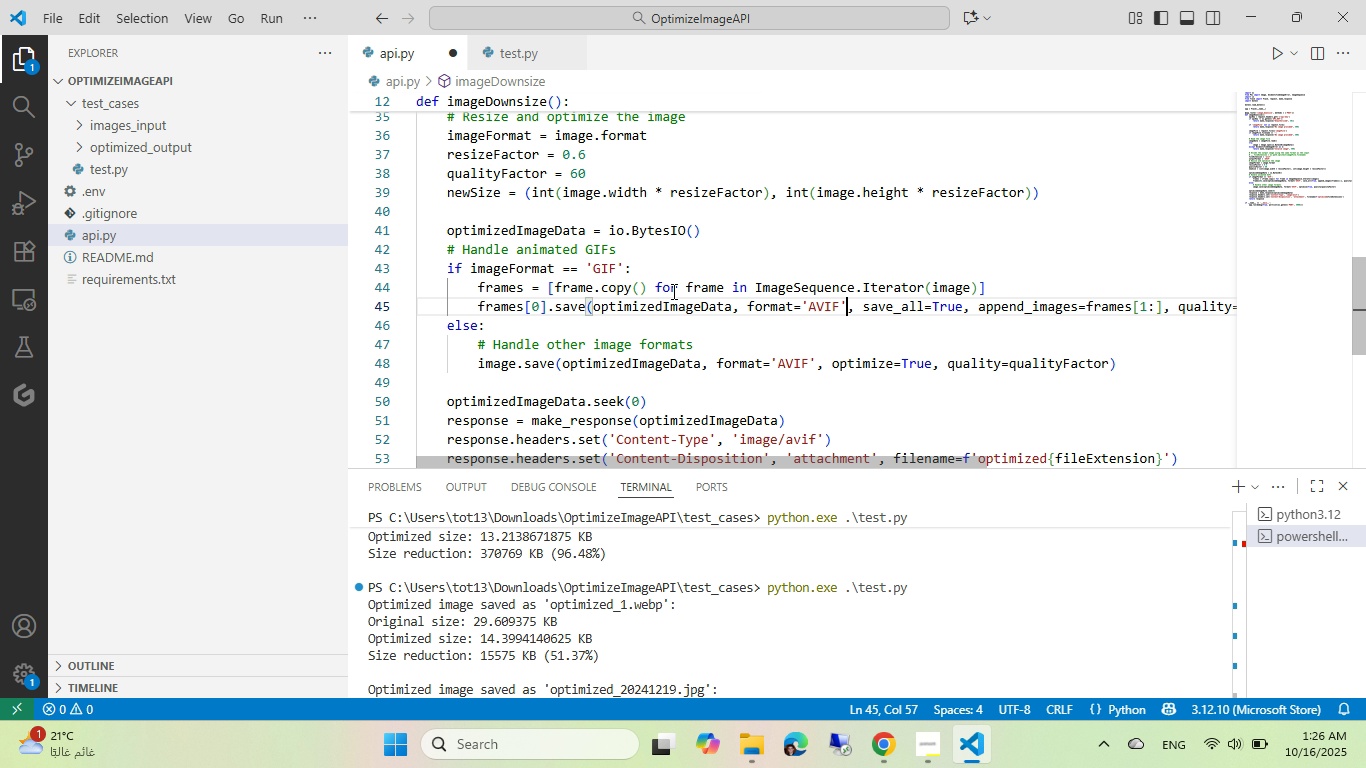 
key(Control+Z)
 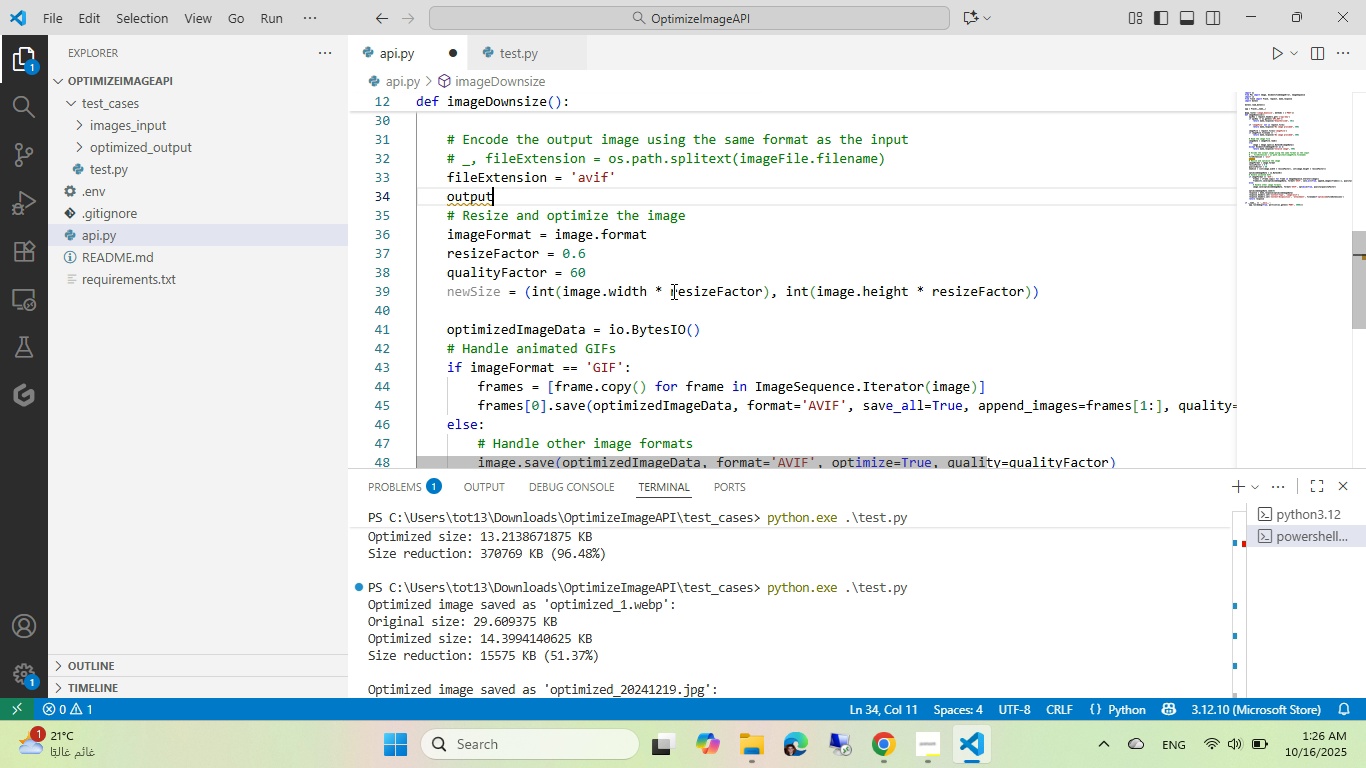 
key(Control+Z)
 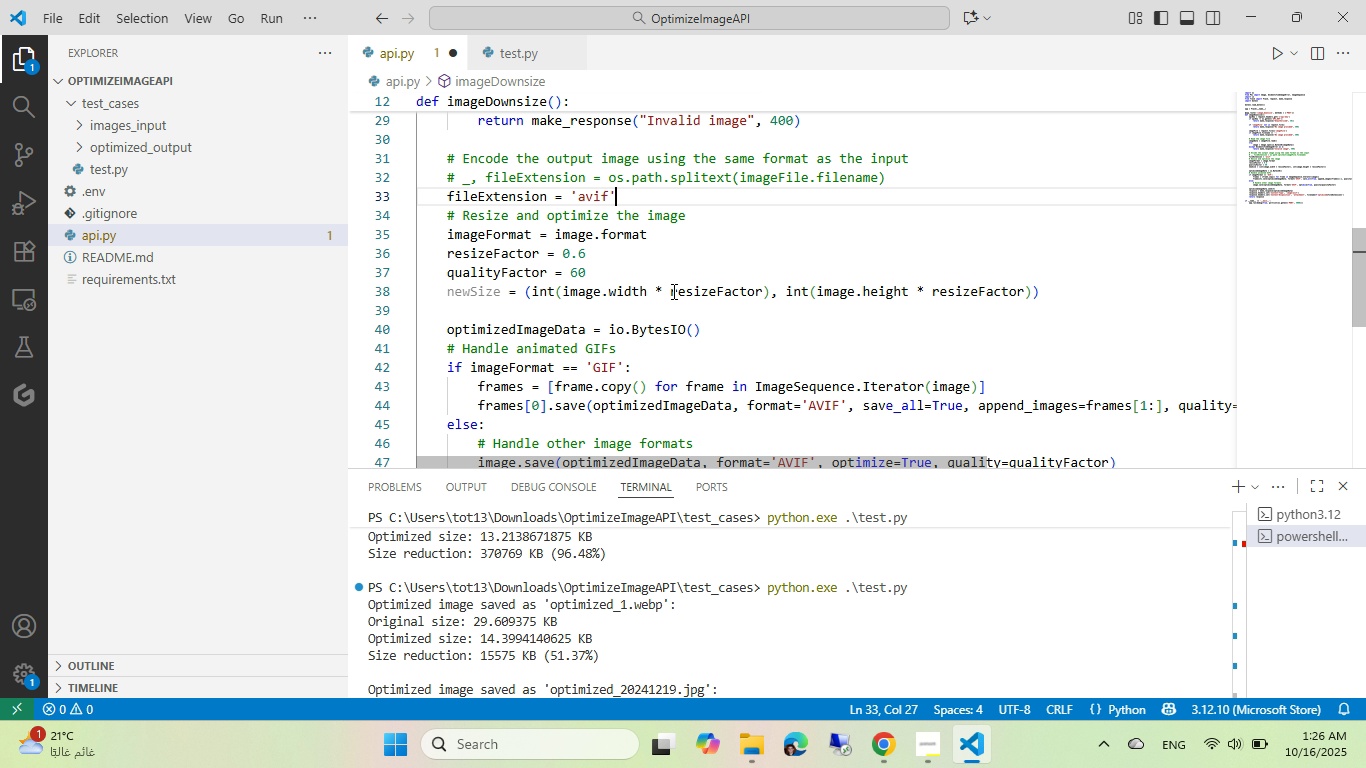 
key(Control+Z)
 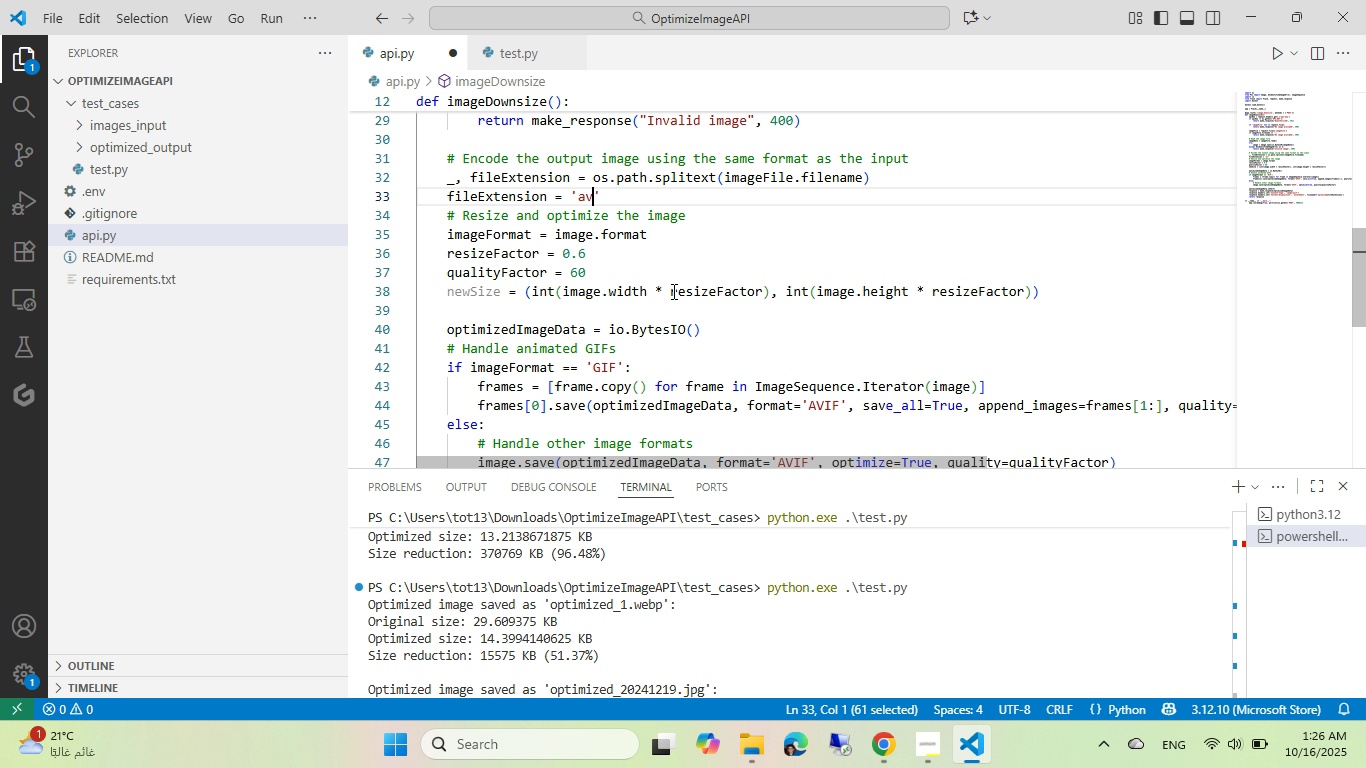 
key(Control+Z)
 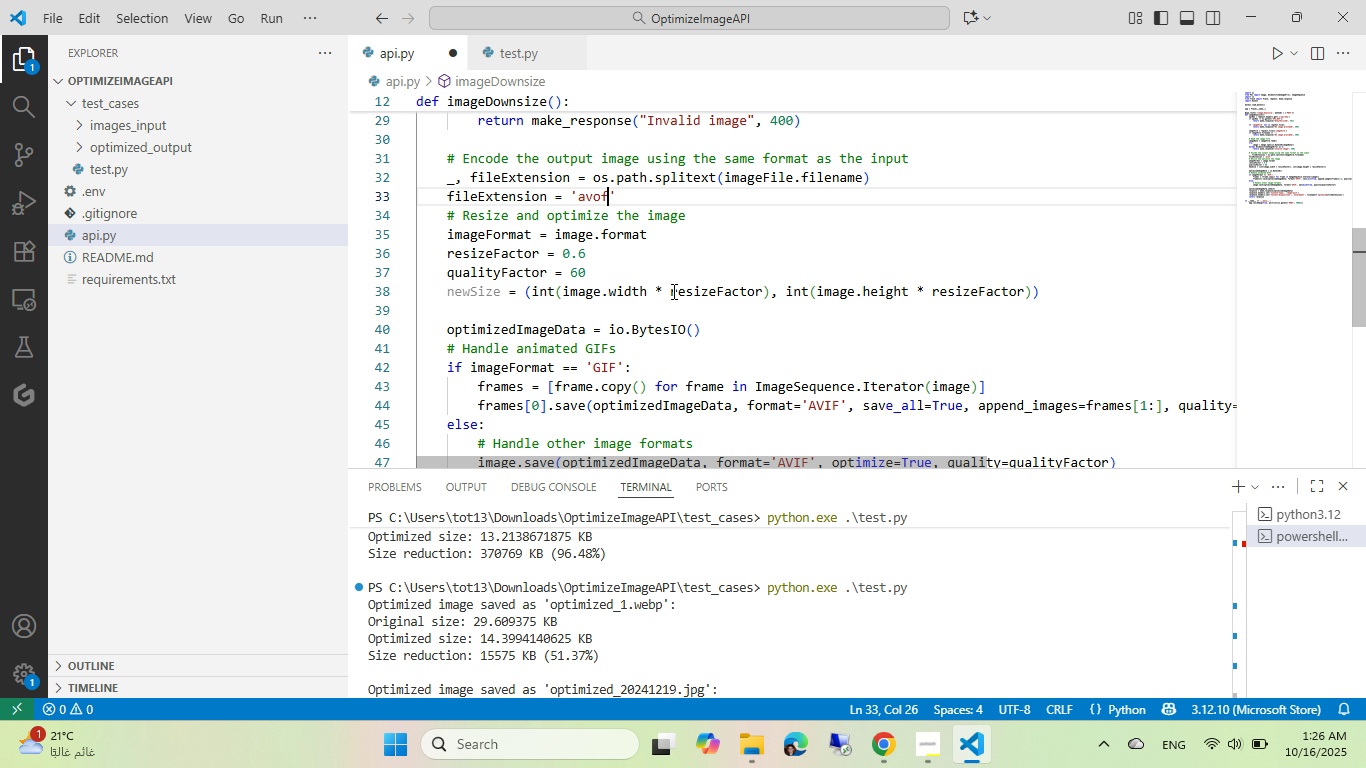 
key(Control+Z)
 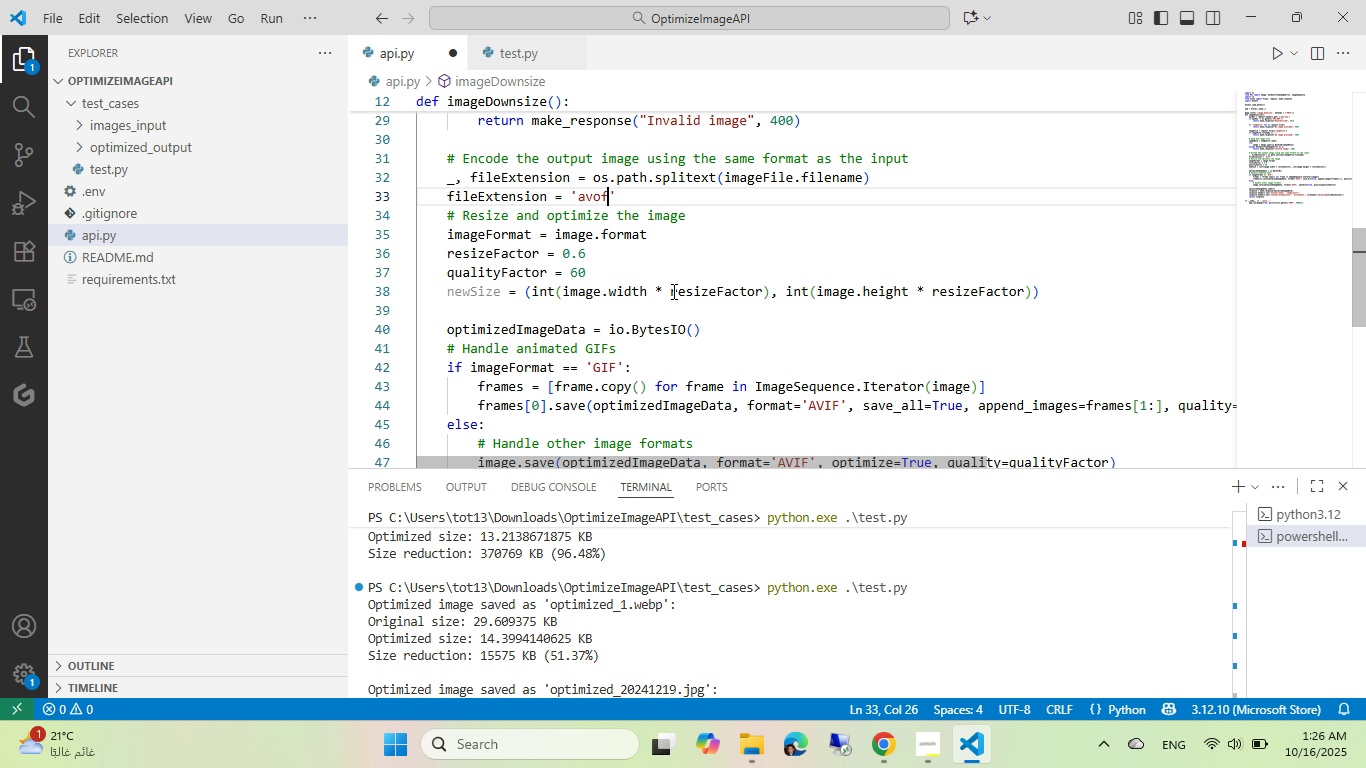 
key(Control+Z)
 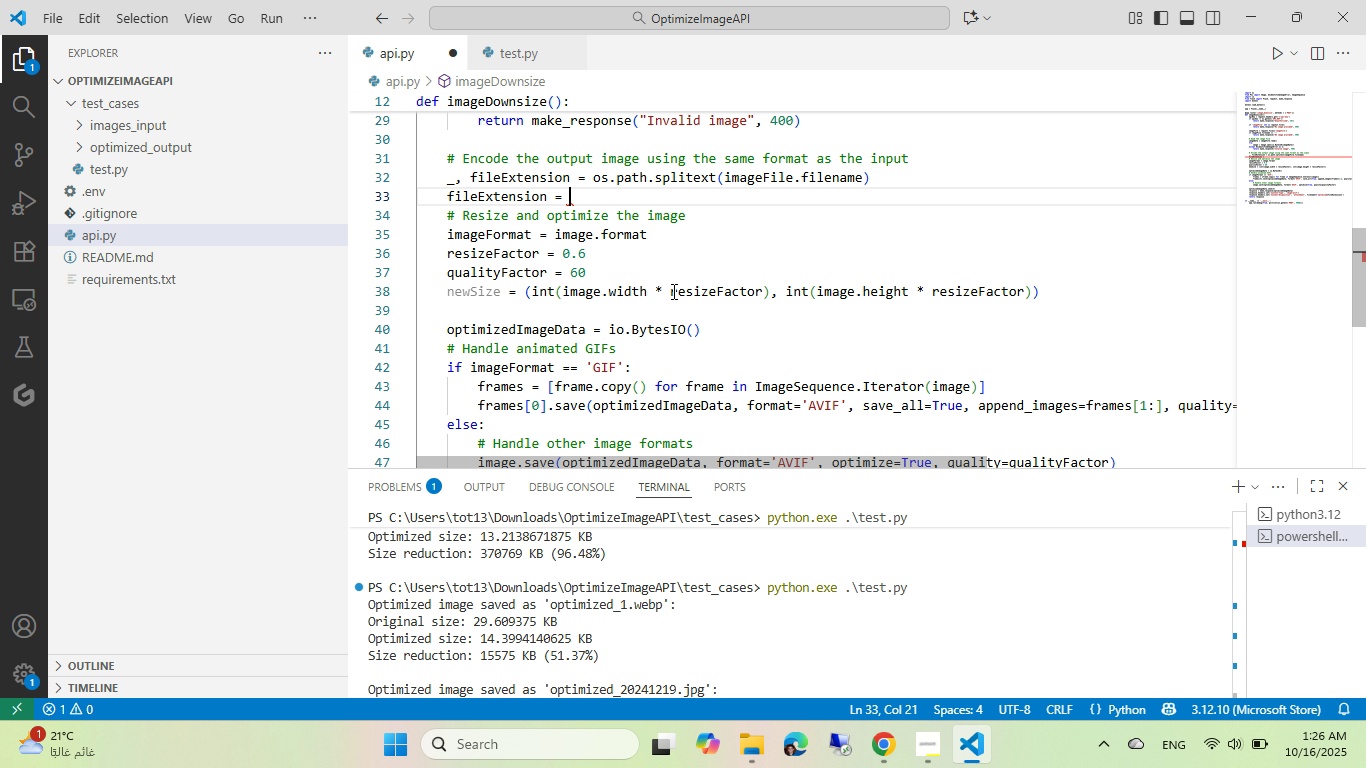 
key(Control+Z)
 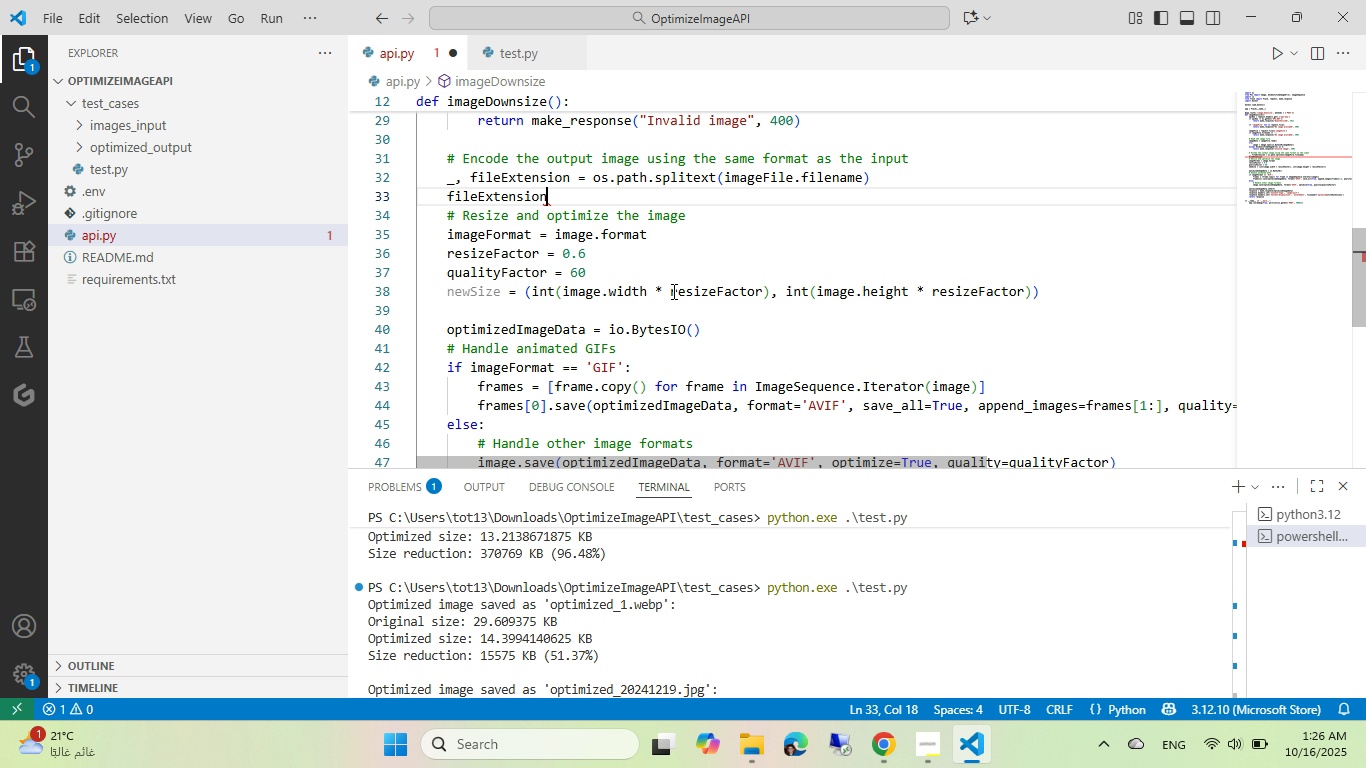 
key(Control+Z)
 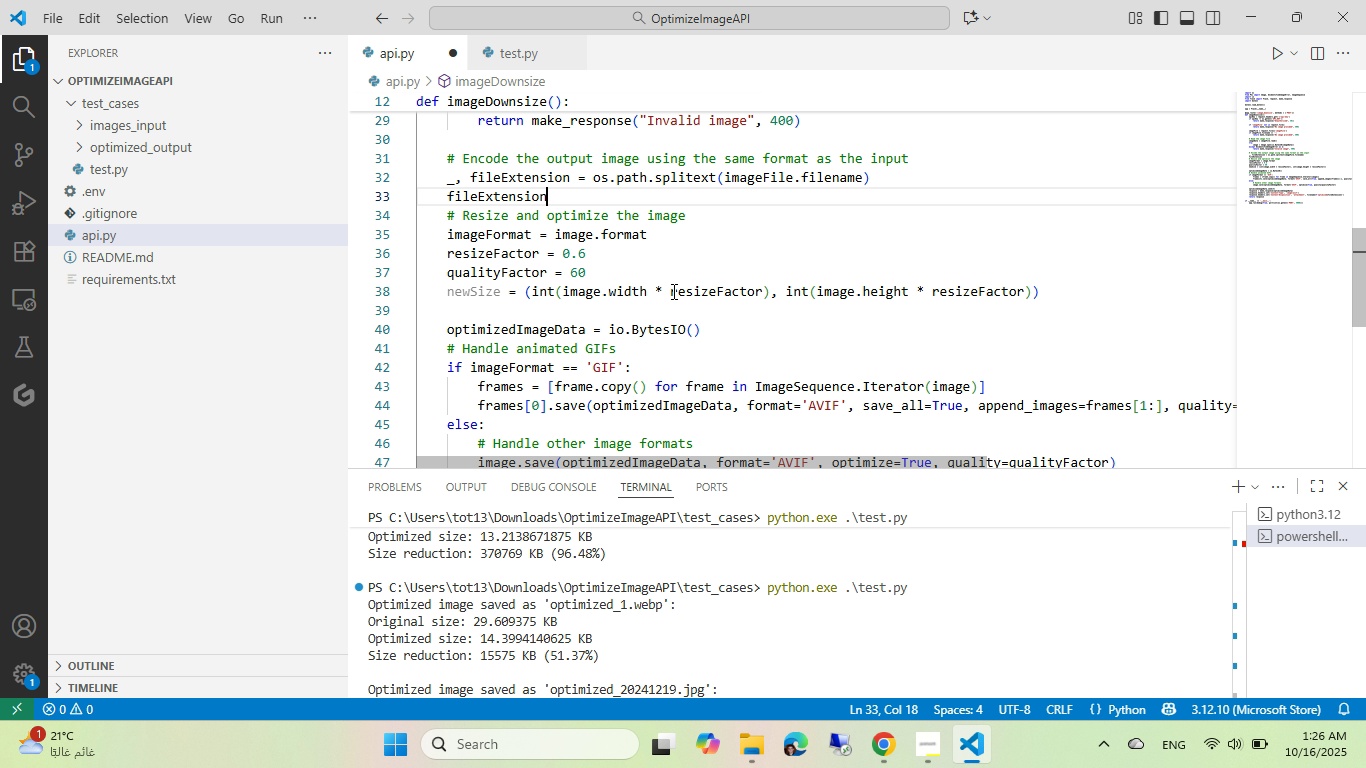 
key(Control+Z)
 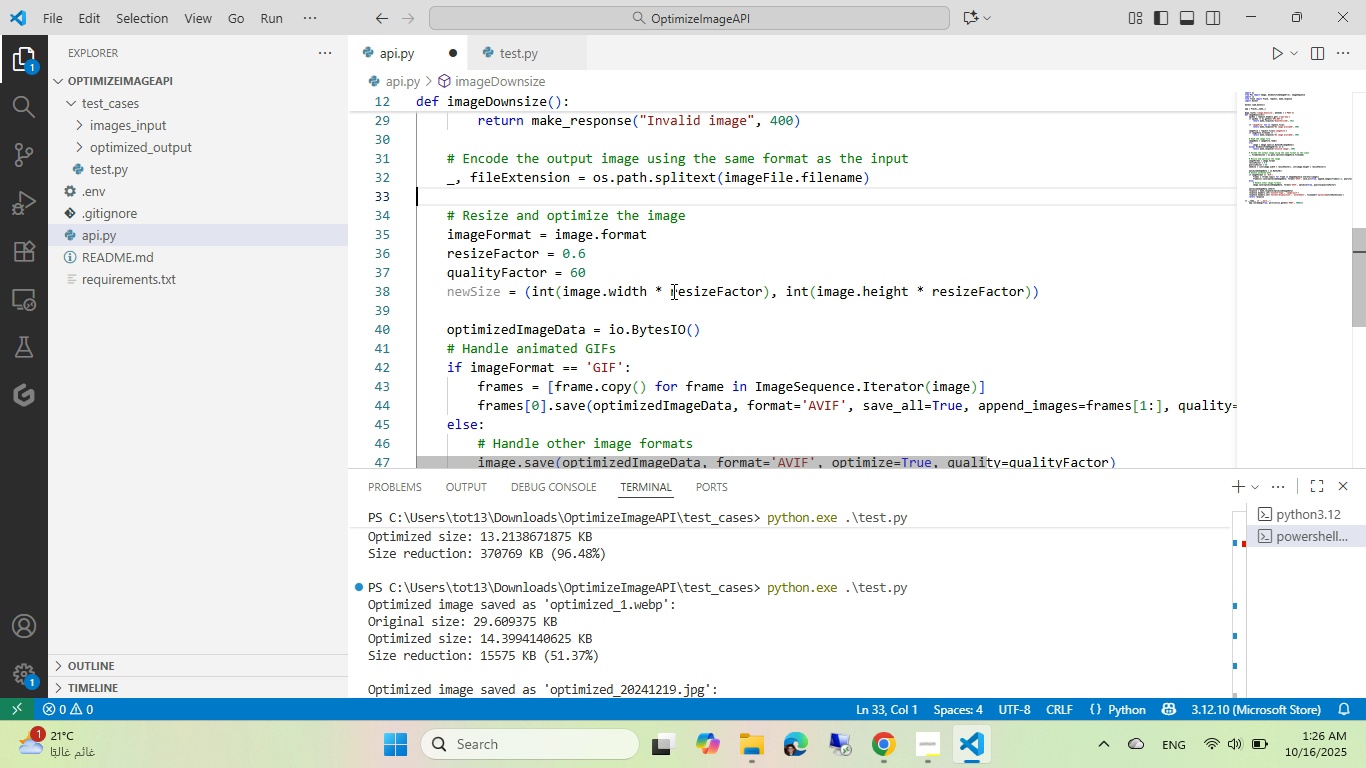 
key(Control+Z)
 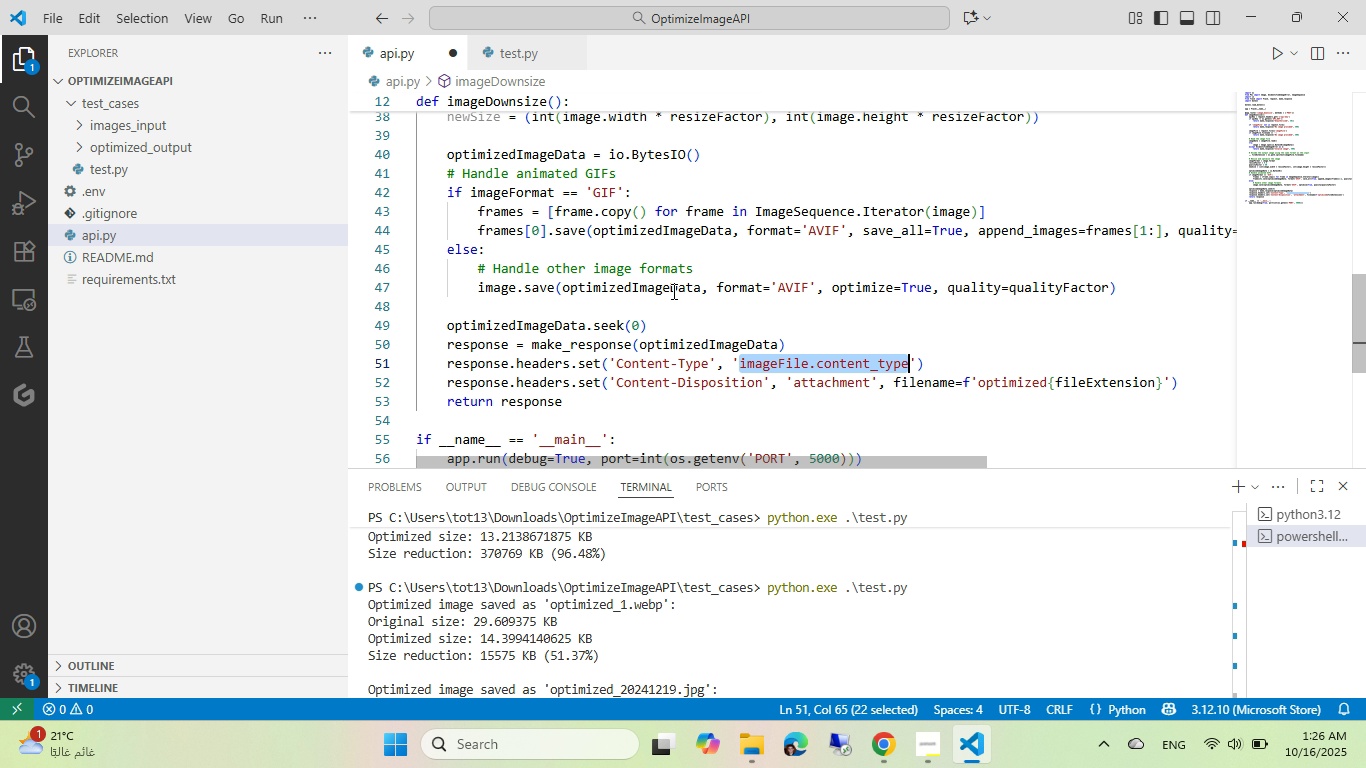 
key(Control+Z)
 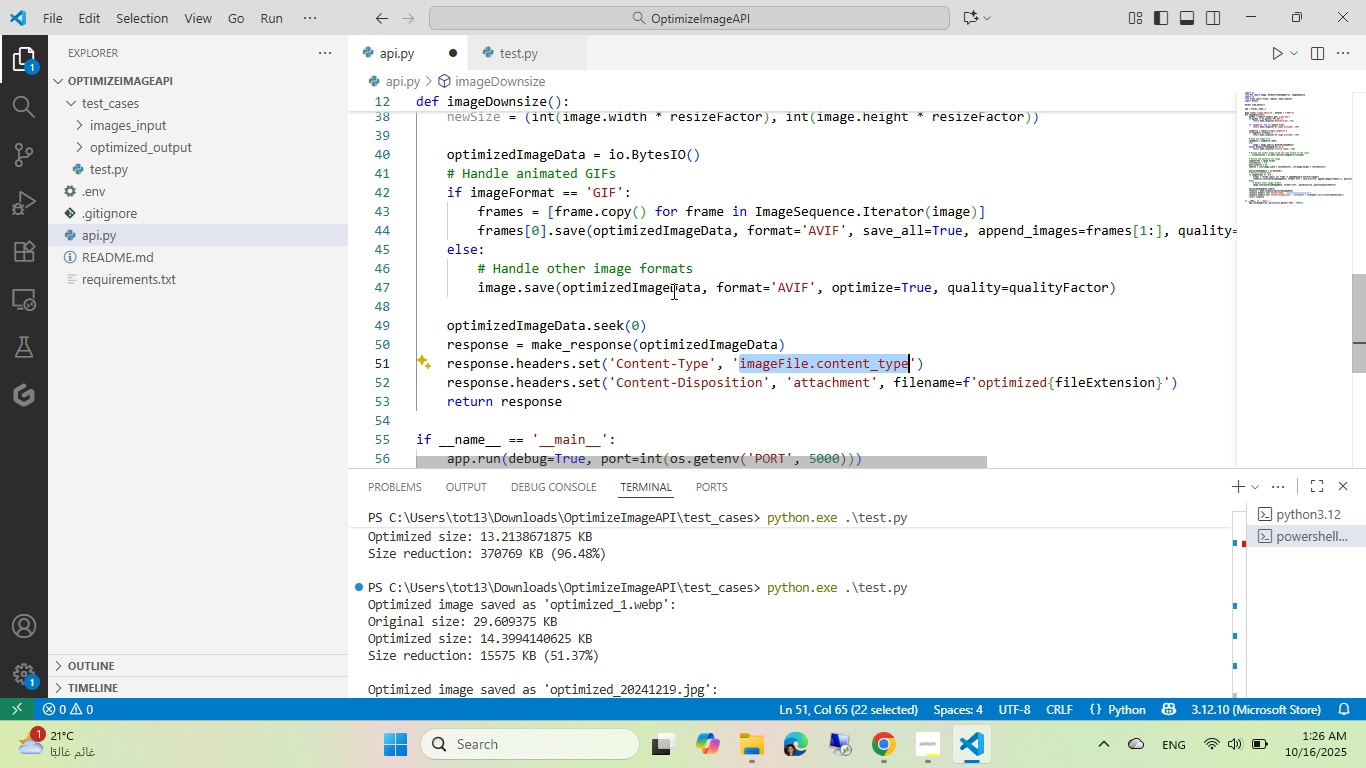 
key(Control+Z)
 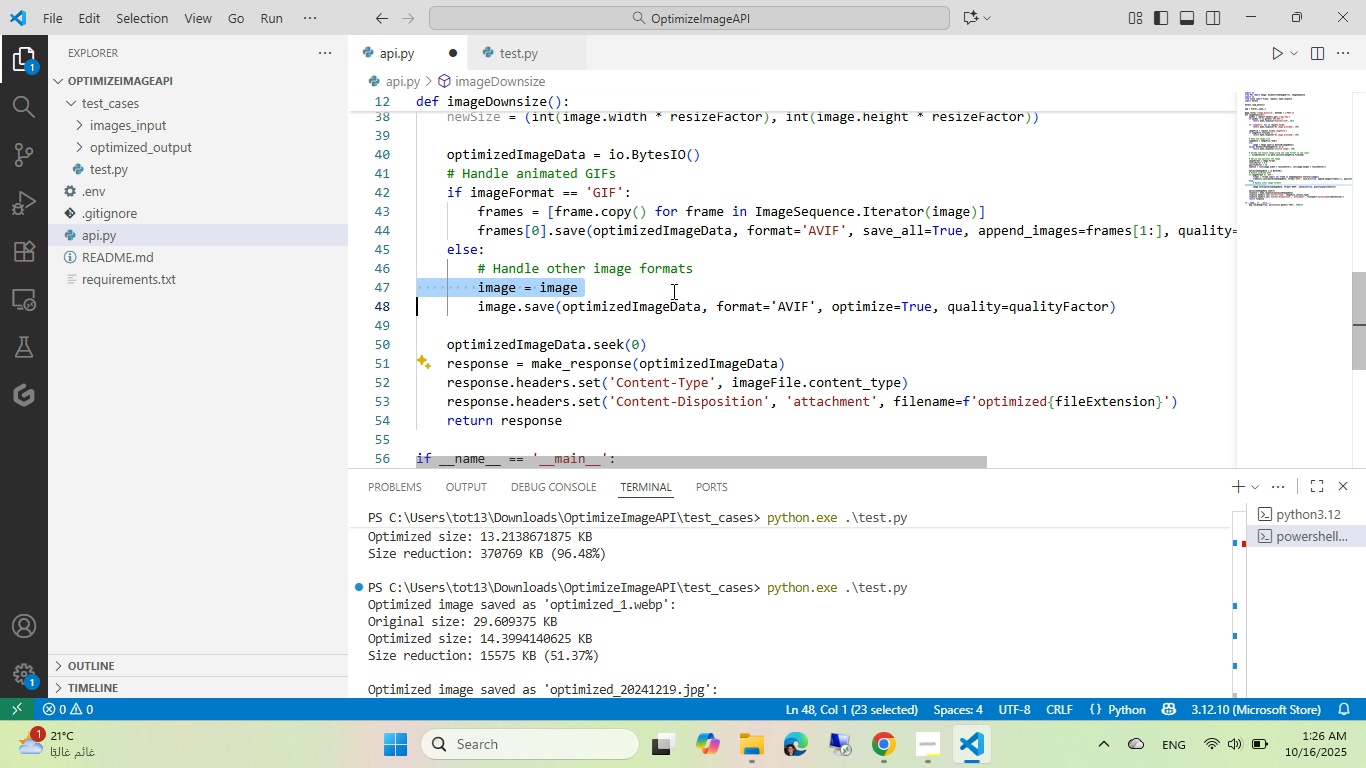 
key(Control+Z)
 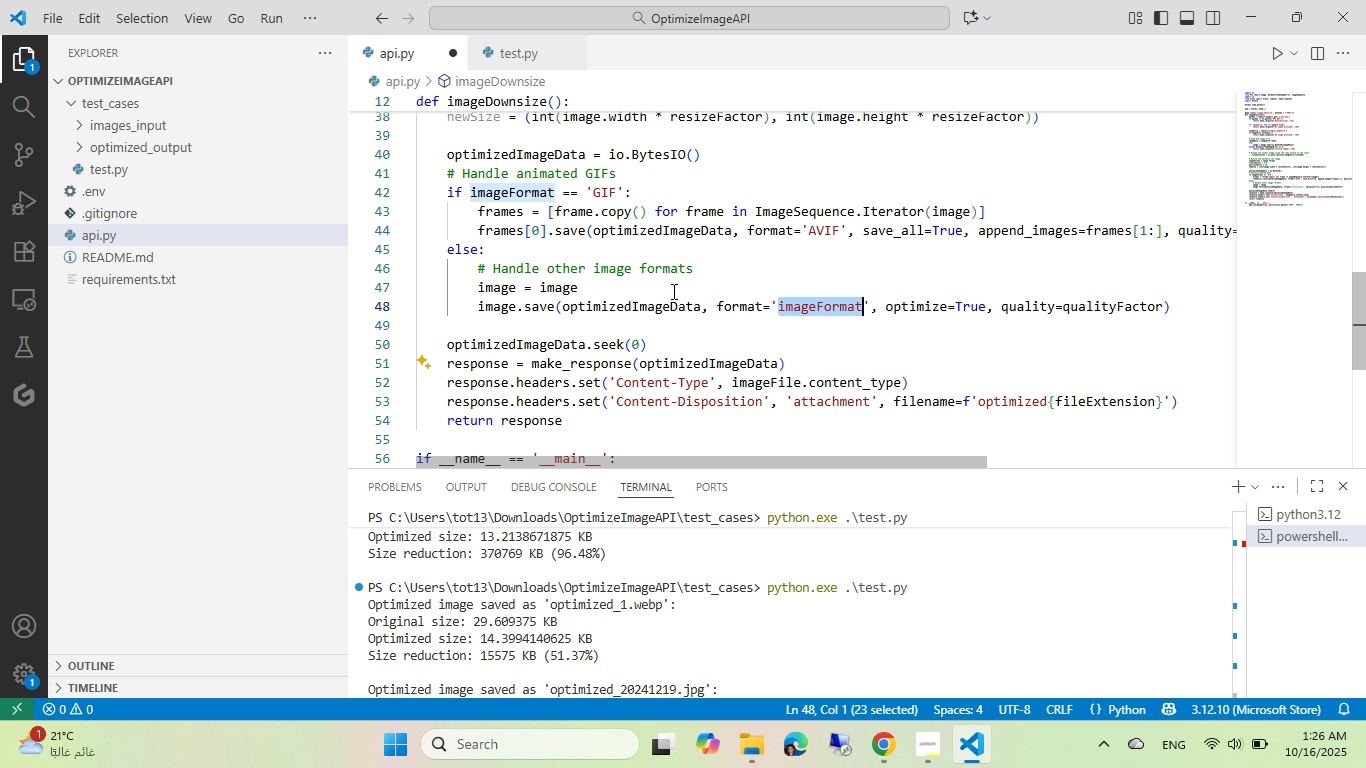 
key(Control+Z)
 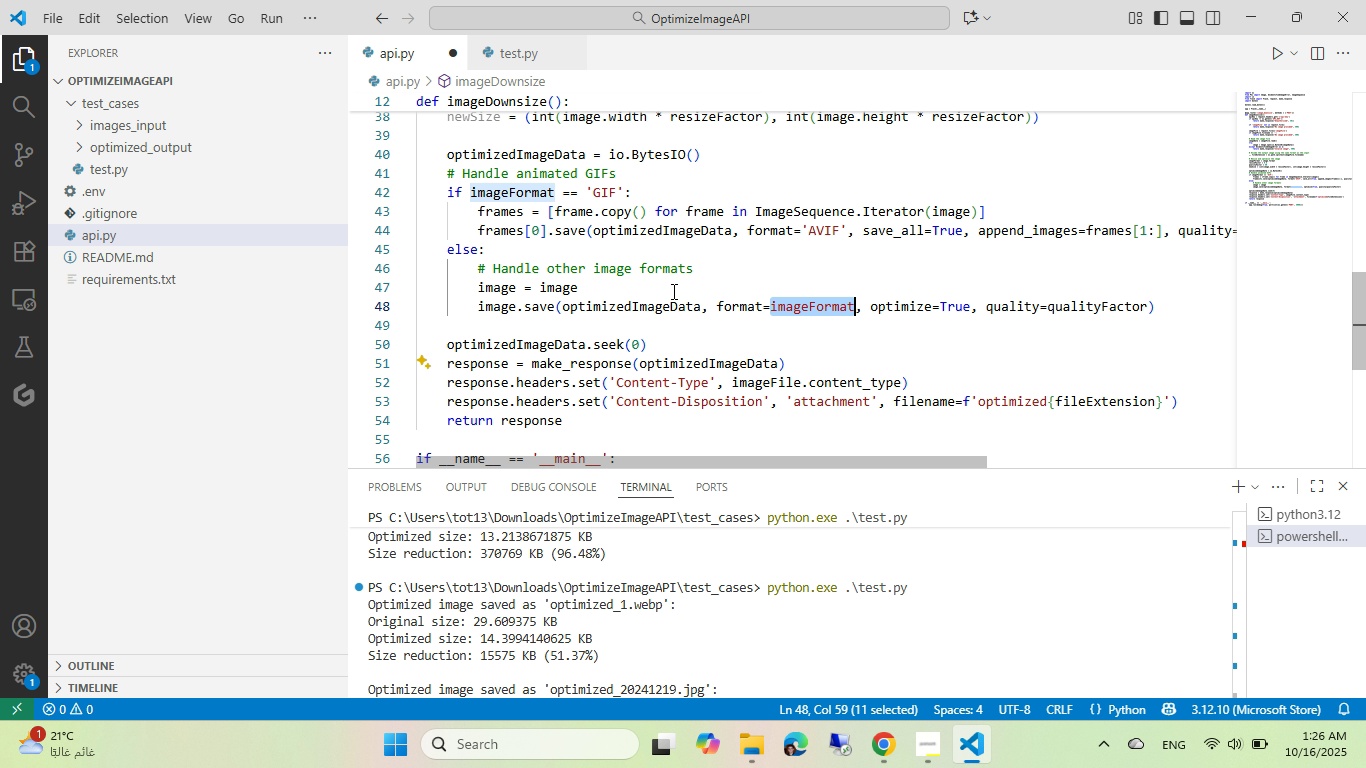 
key(Control+Z)
 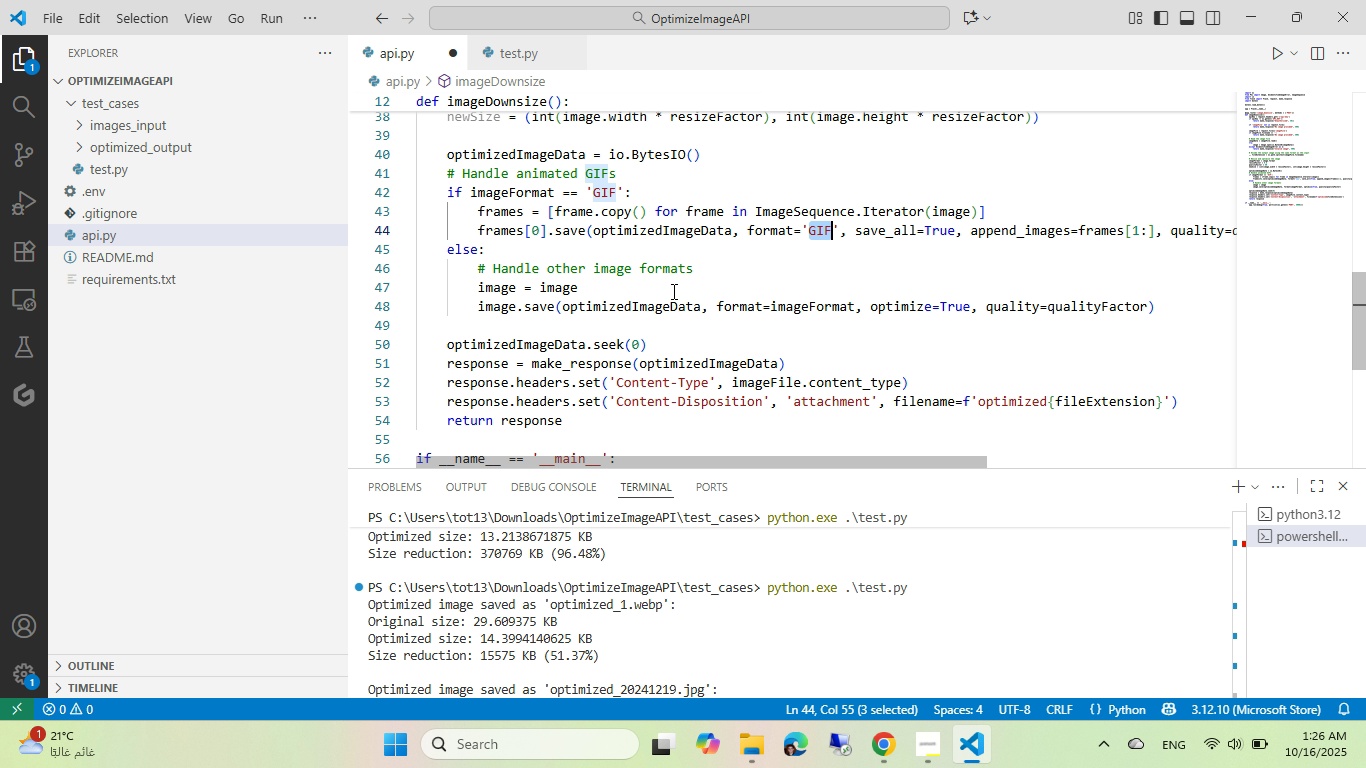 
key(Control+Z)
 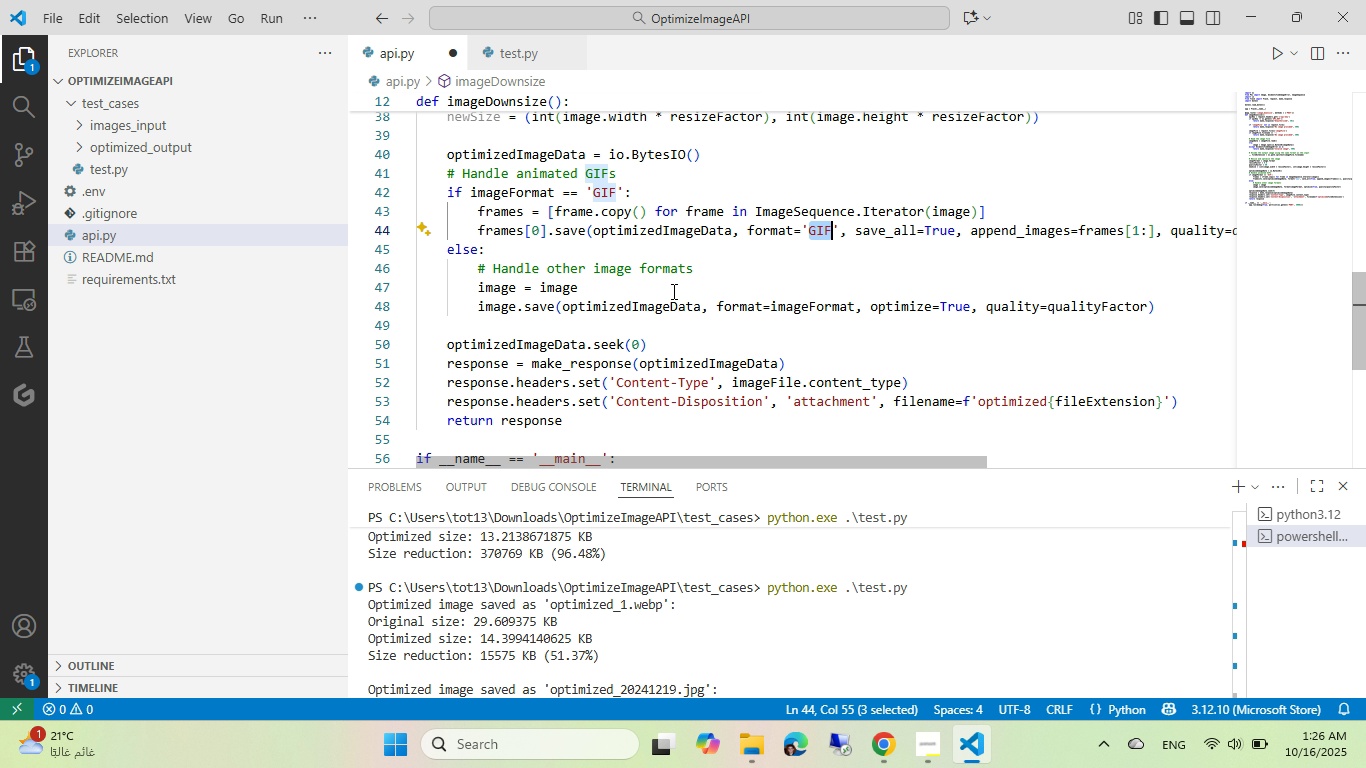 
scroll: coordinate [672, 291], scroll_direction: up, amount: 2.0
 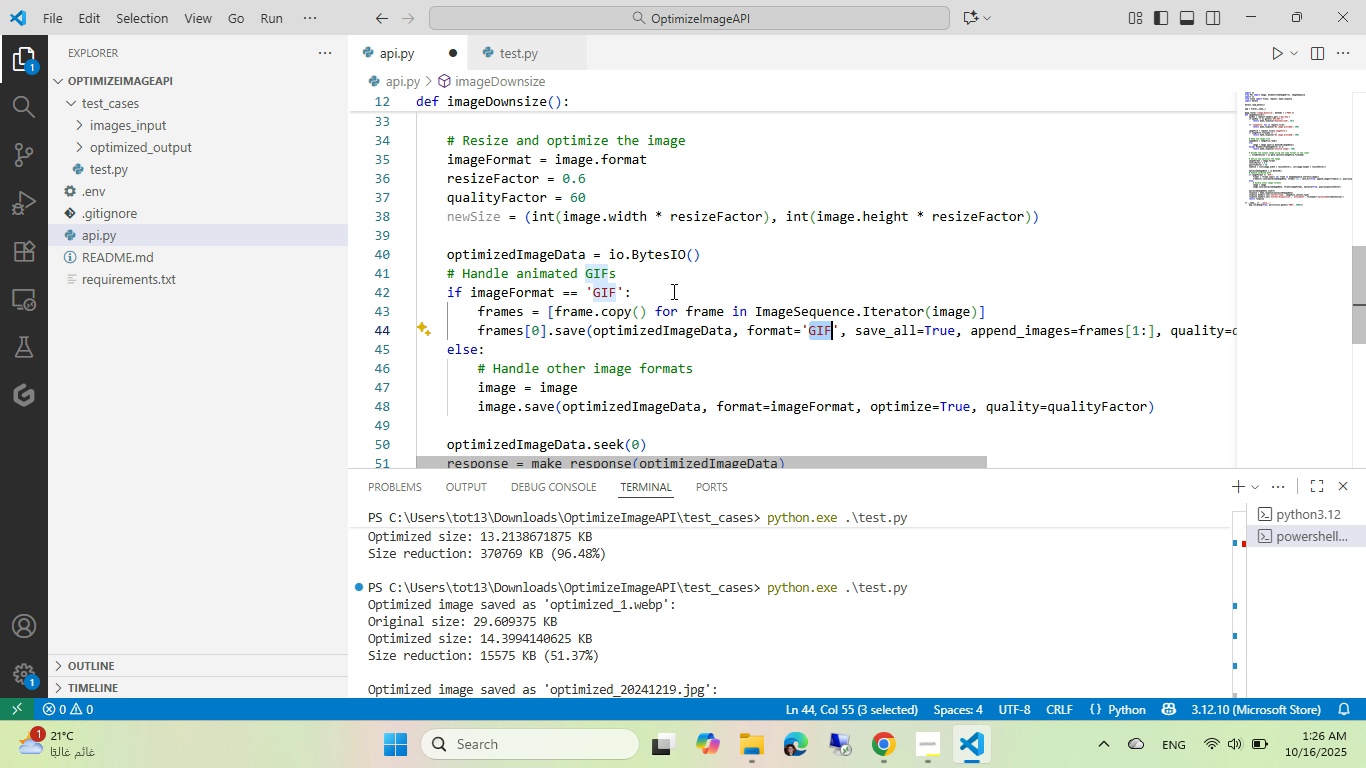 
key(Control+Z)
 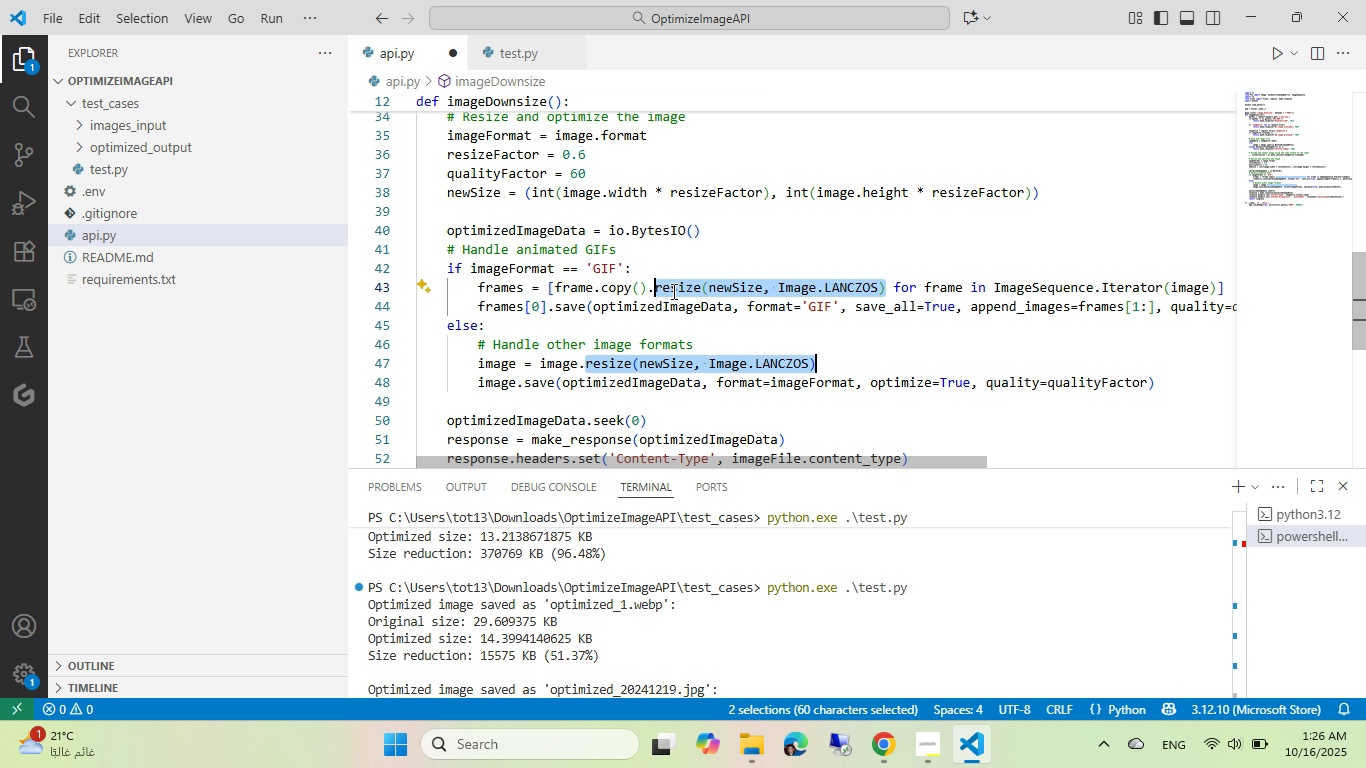 
scroll: coordinate [672, 291], scroll_direction: up, amount: 2.0
 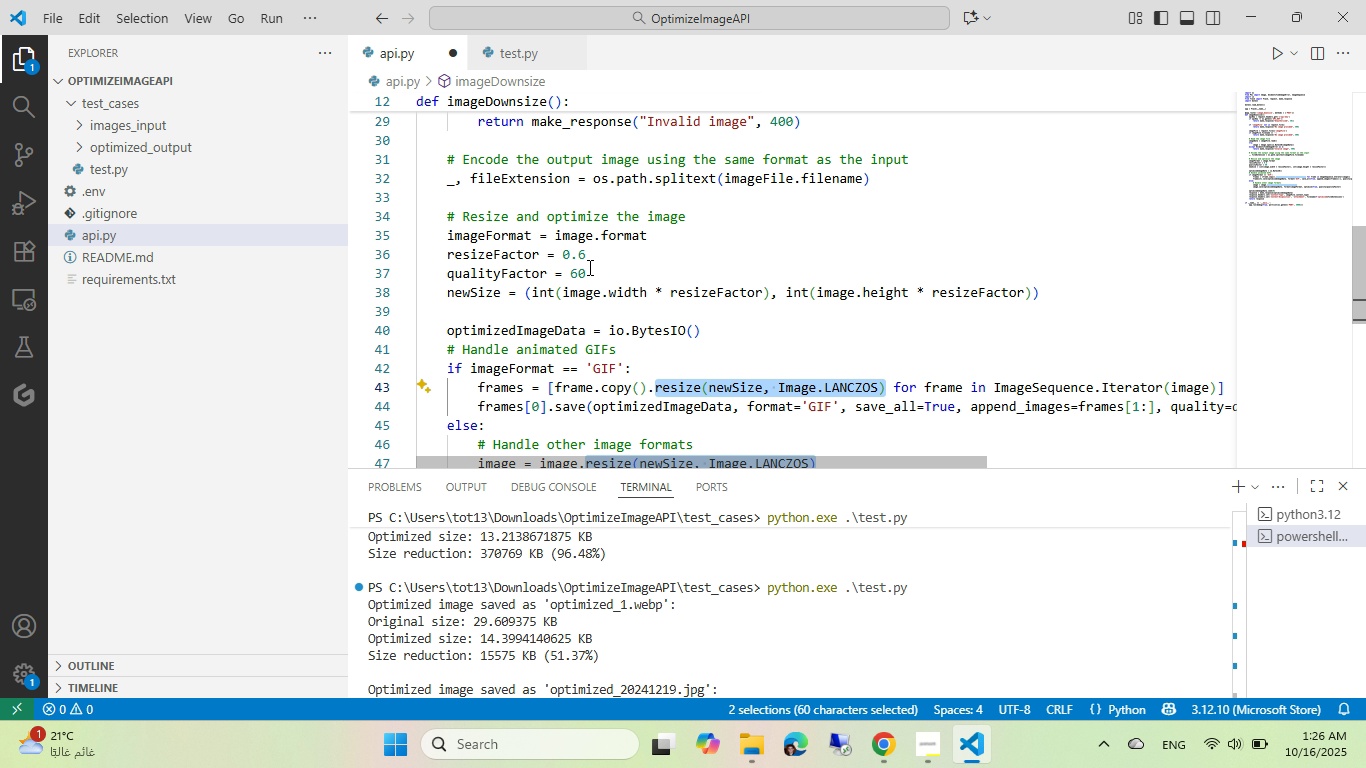 
left_click([591, 260])
 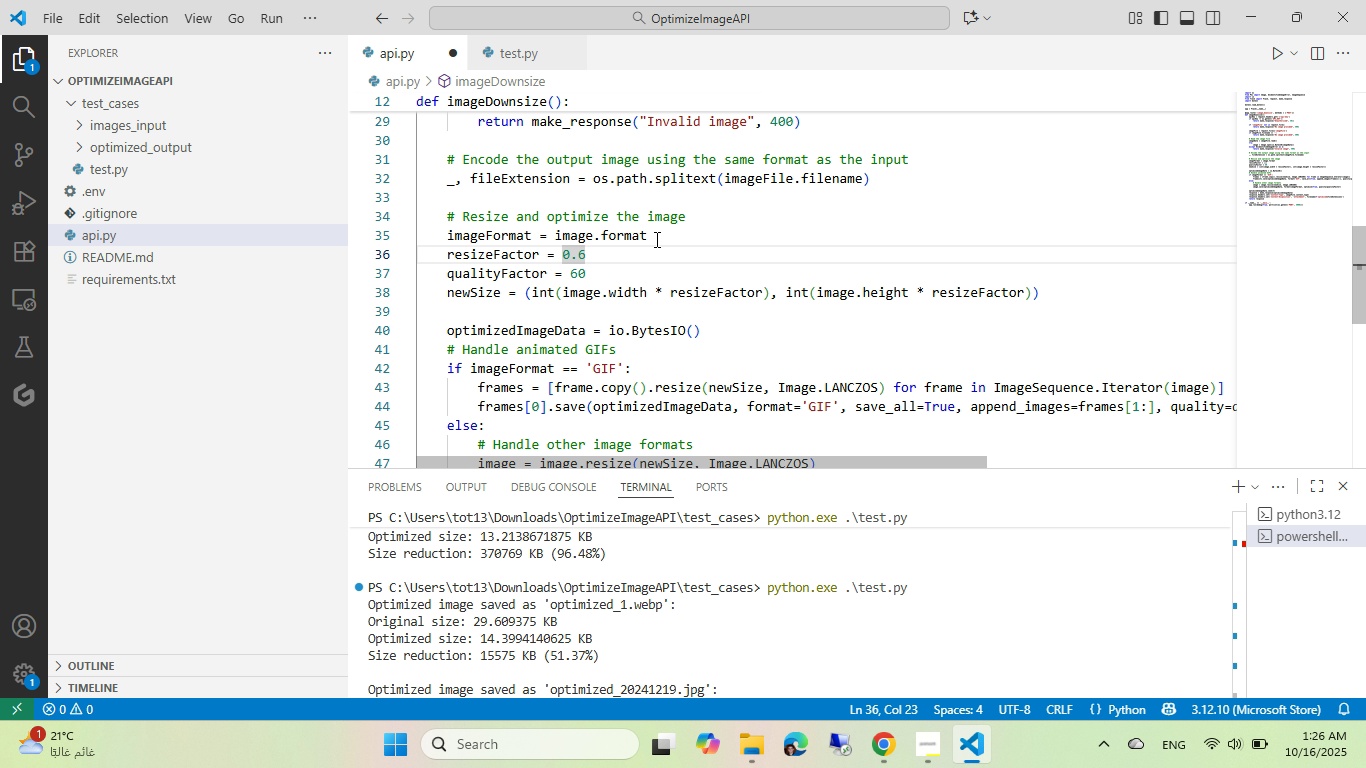 
key(Control+Backspace)
 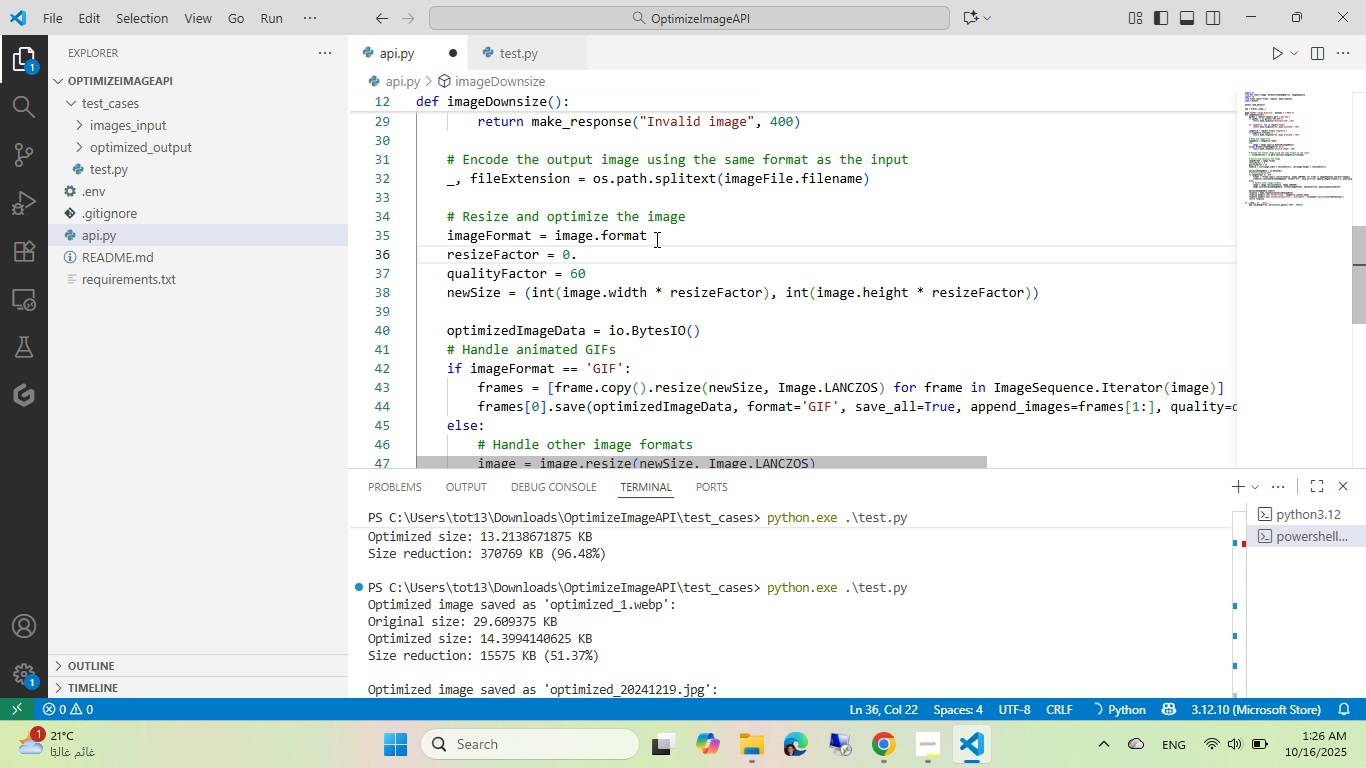 
key(Backspace)
 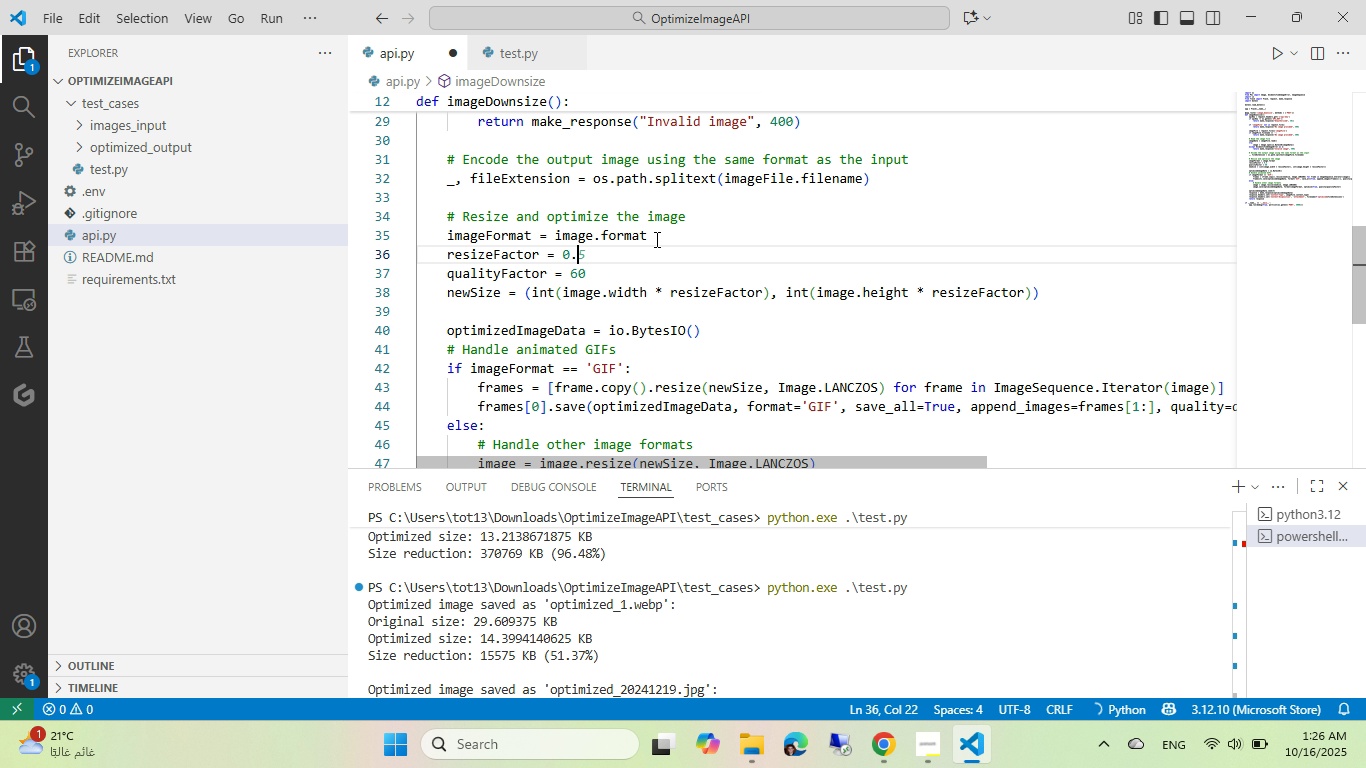 
key(Numpad8)
 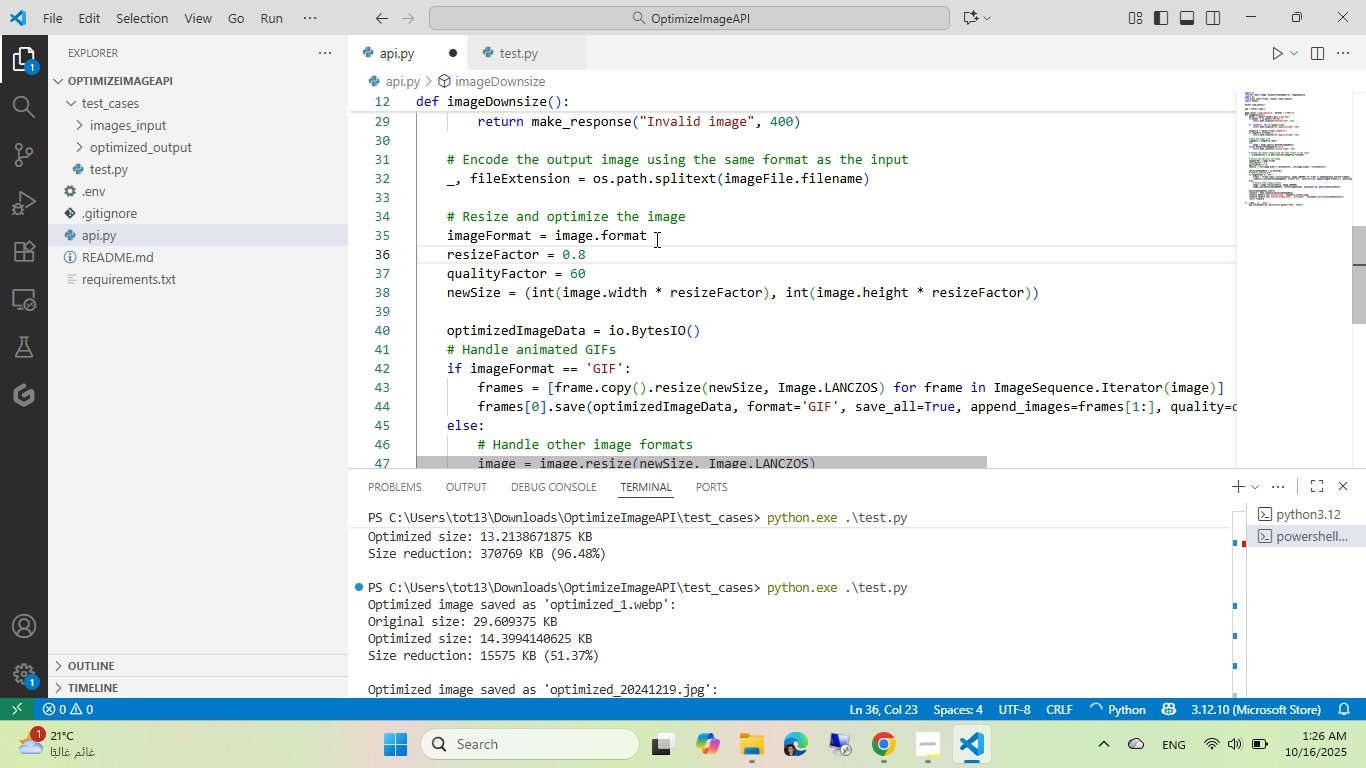 
key(Control+ControlLeft)
 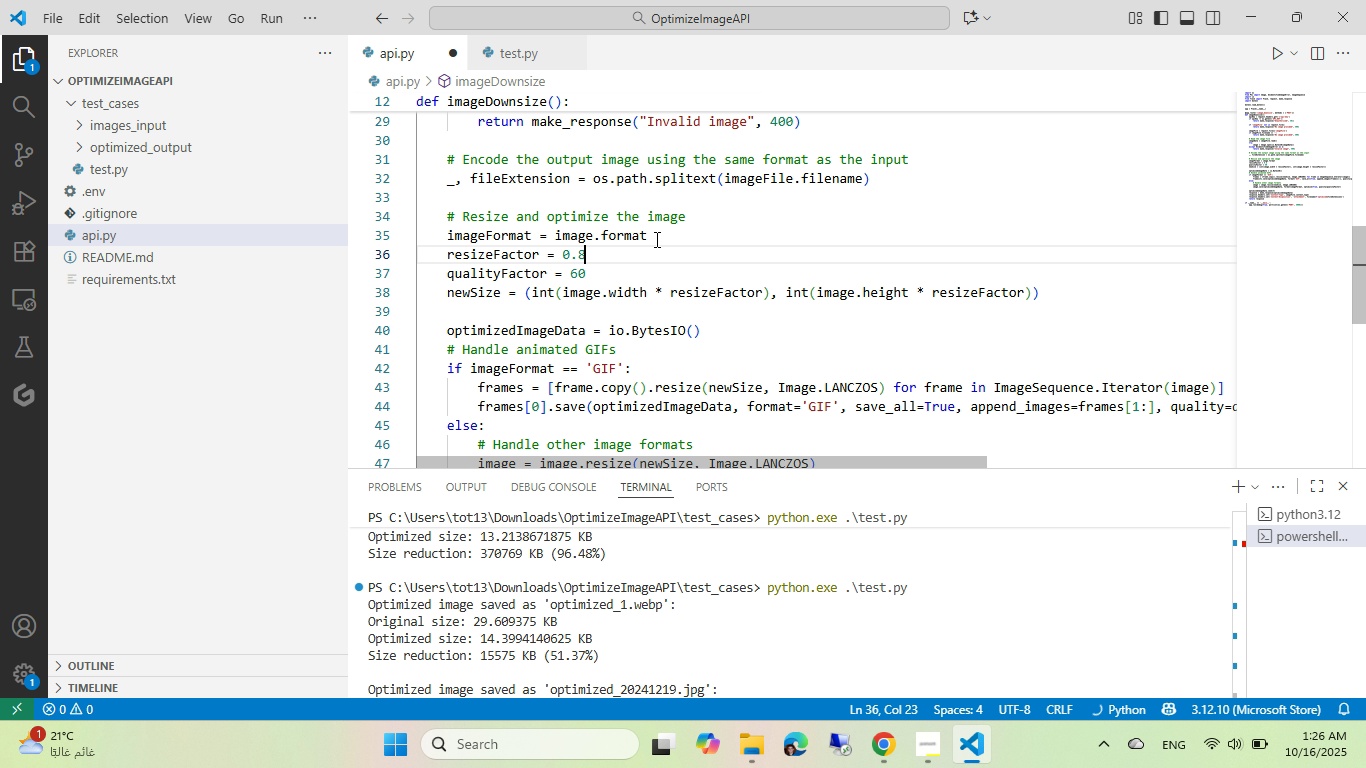 
key(Control+S)
 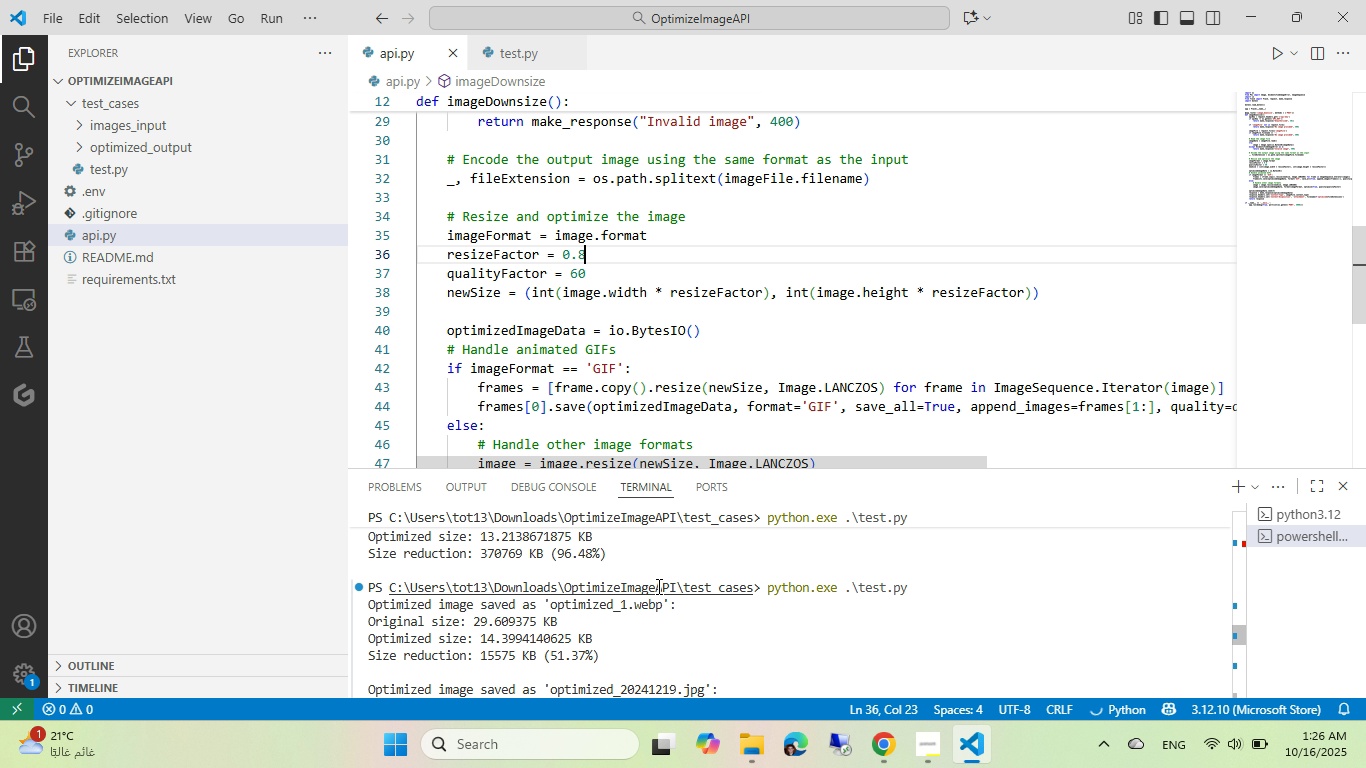 
left_click([657, 586])
 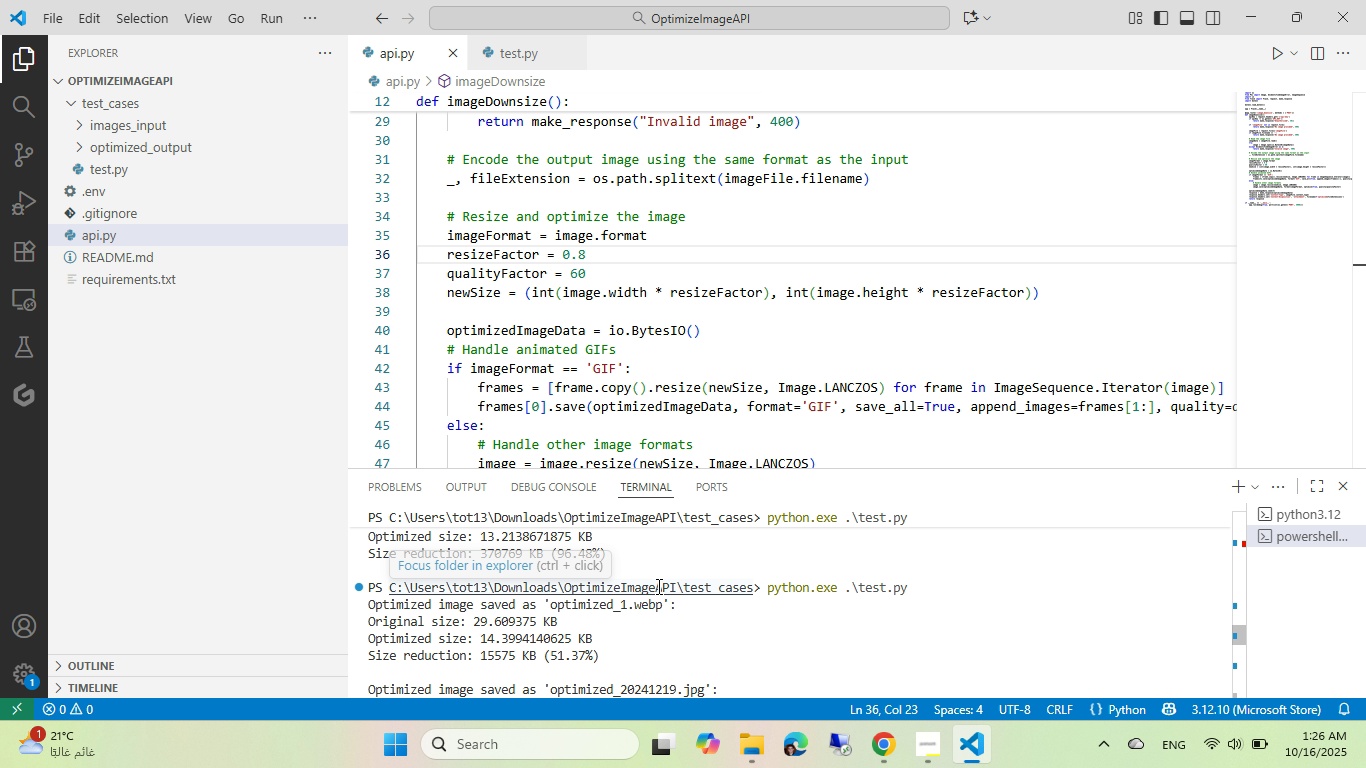 
key(Enter)
 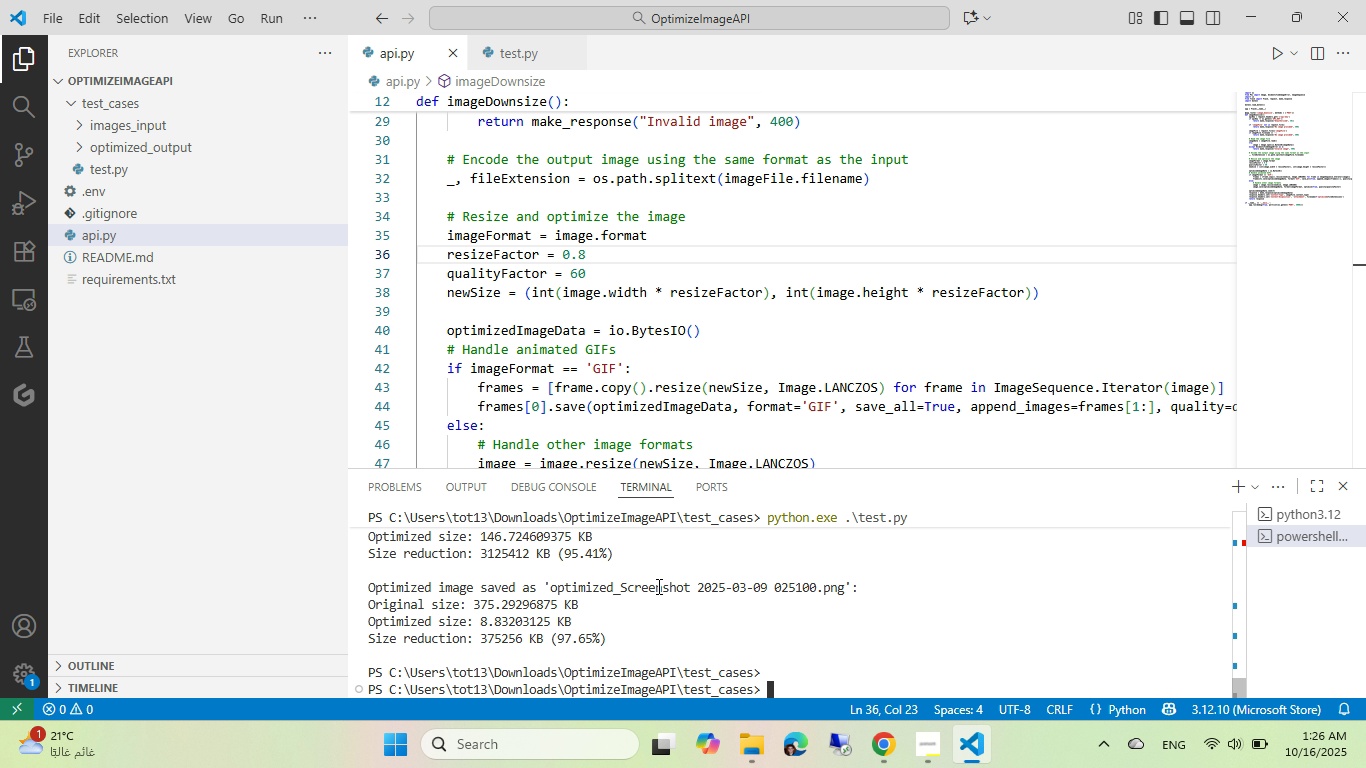 
key(ArrowUp)
 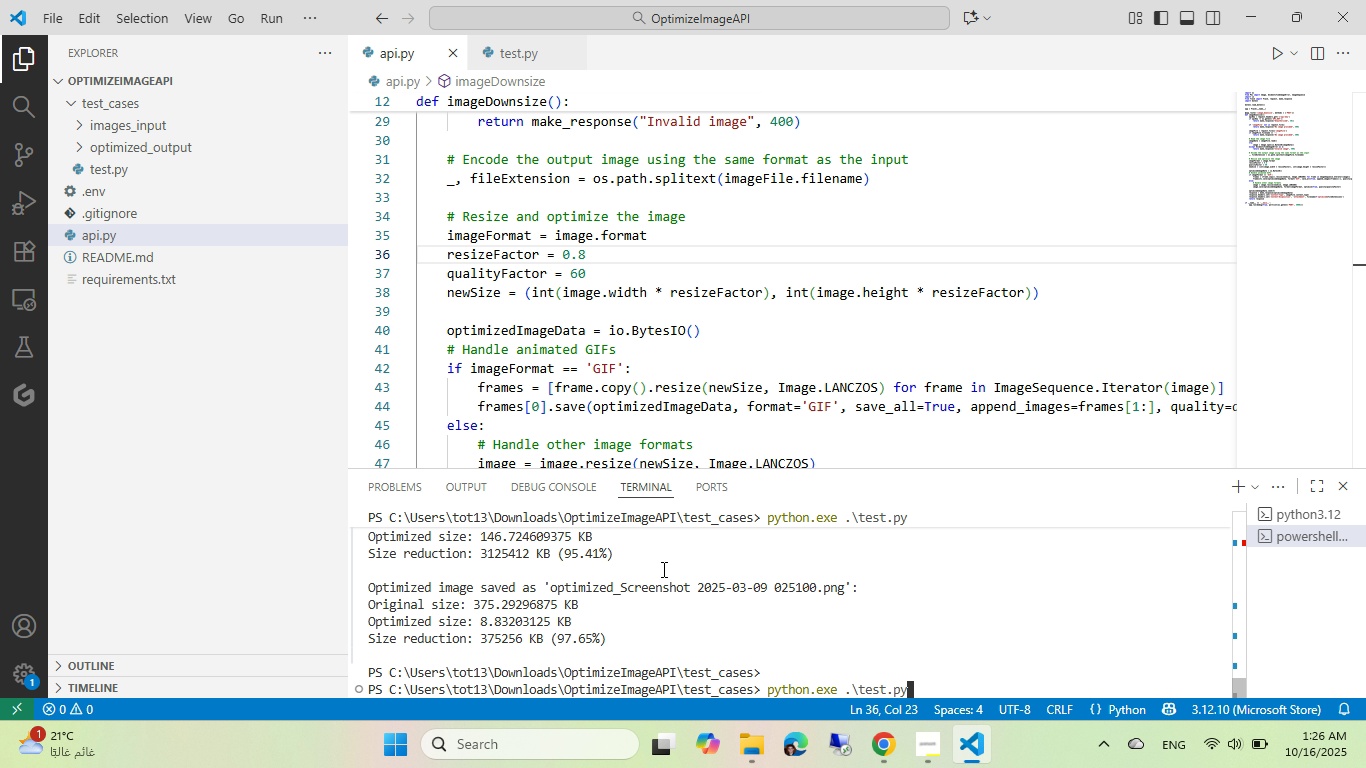 
key(Enter)
 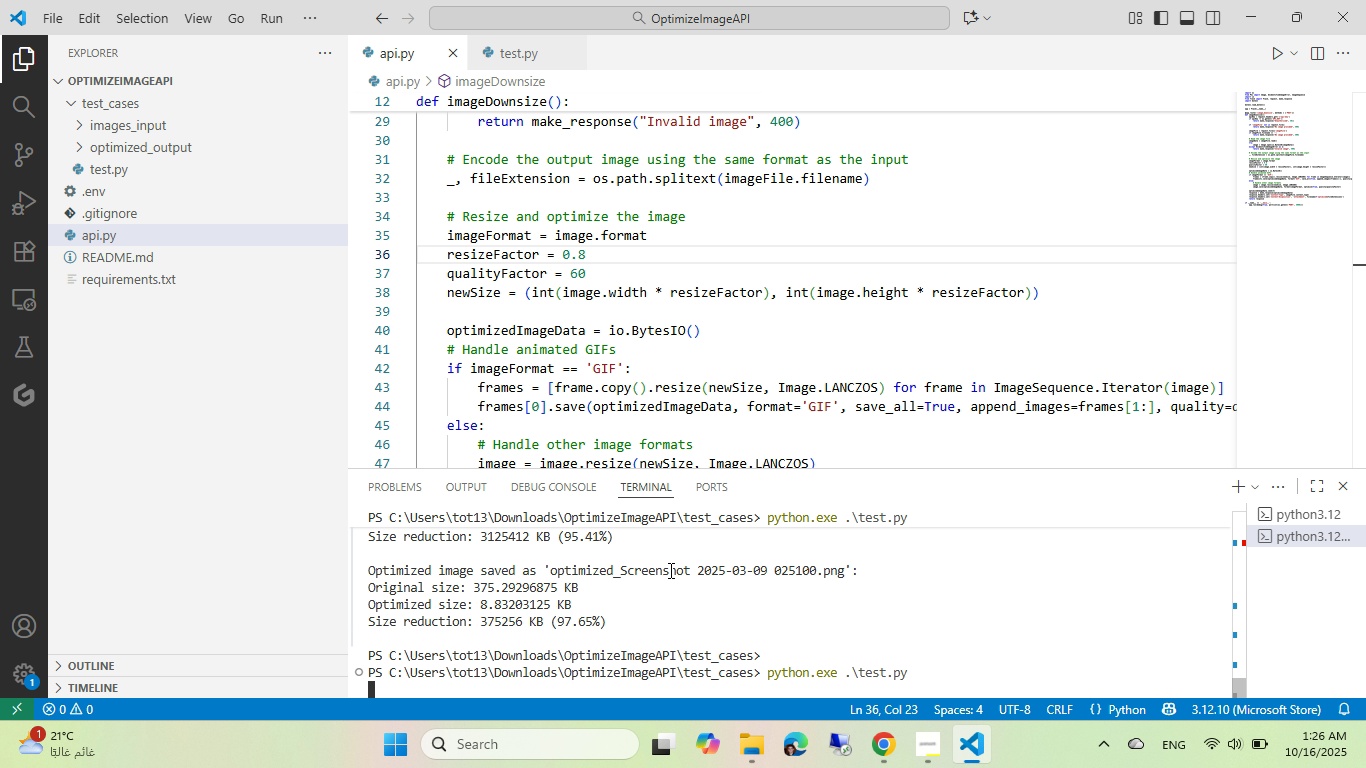 
key(Control+ControlLeft)
 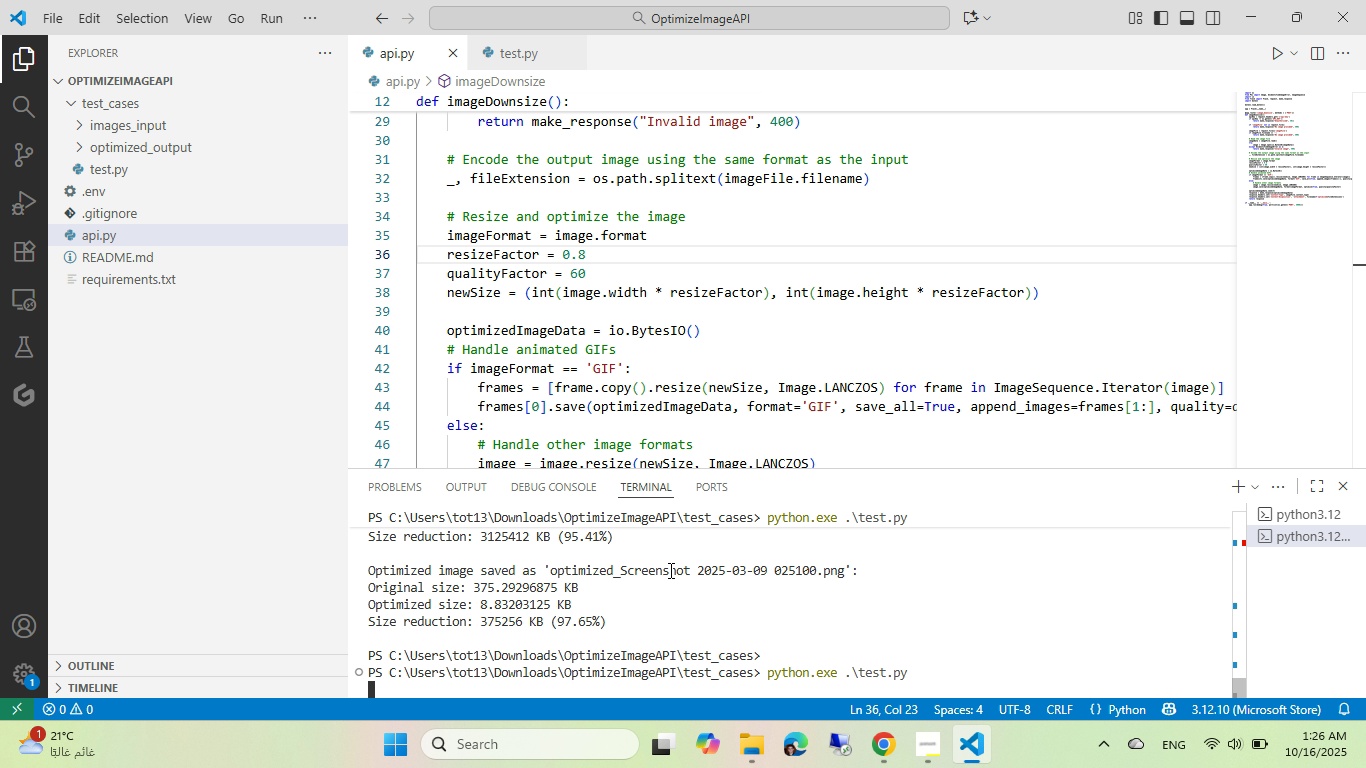 
key(Control+C)
 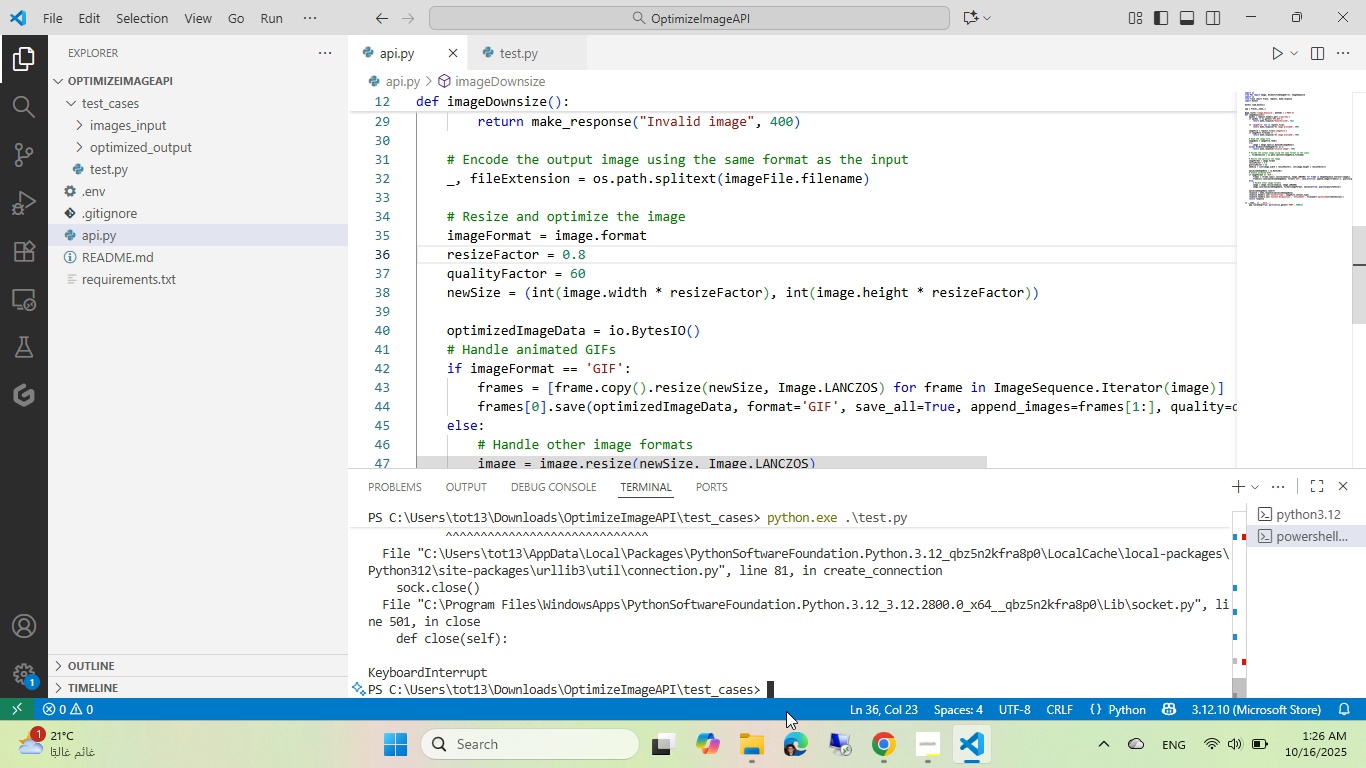 
left_click([739, 767])
 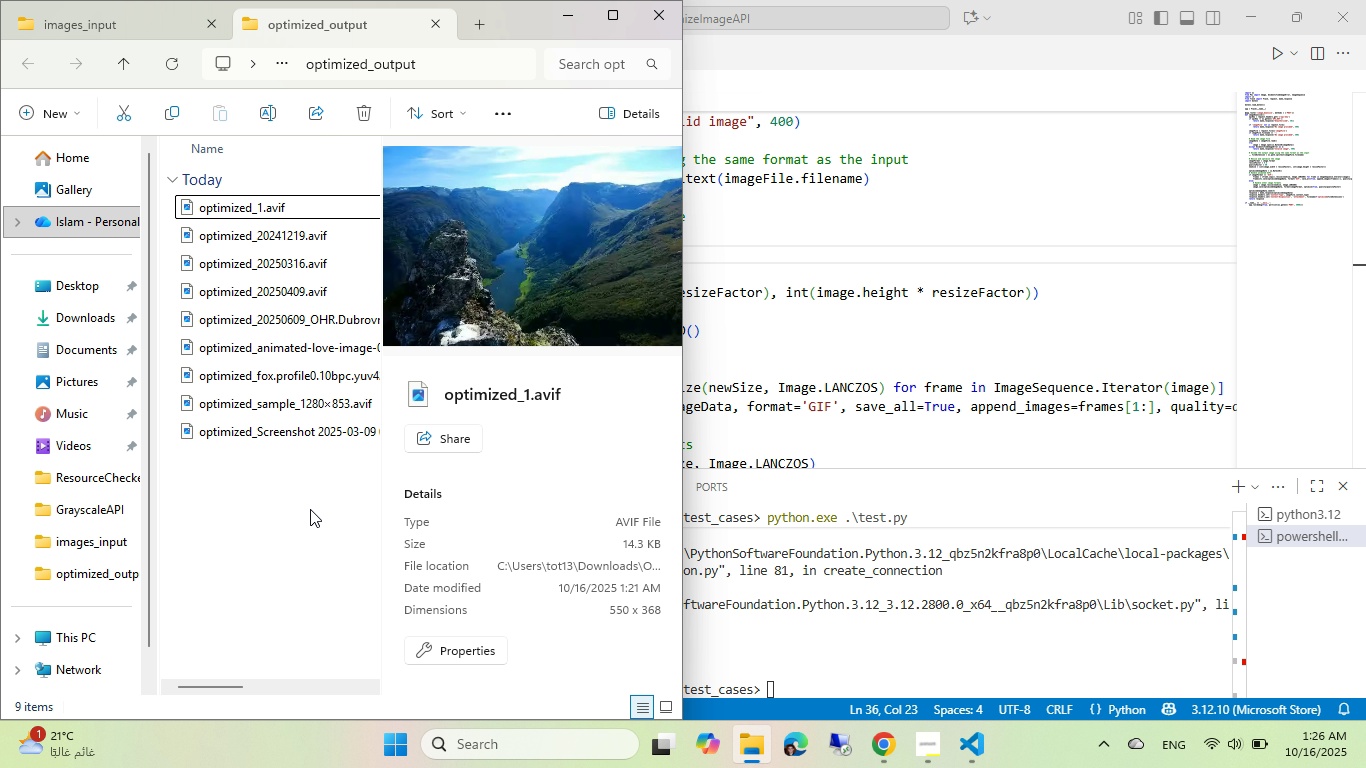 
hold_key(key=ControlLeft, duration=0.46)
 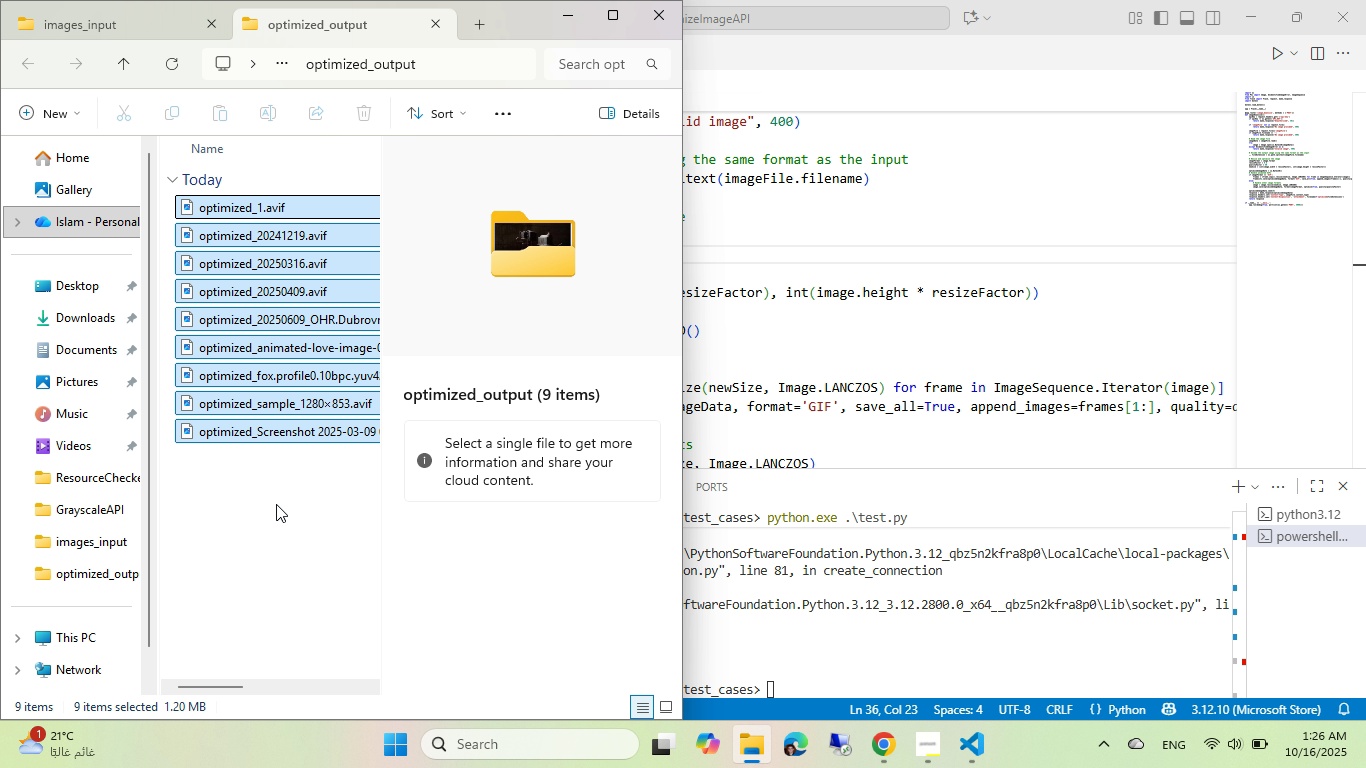 
key(Control+ControlLeft)
 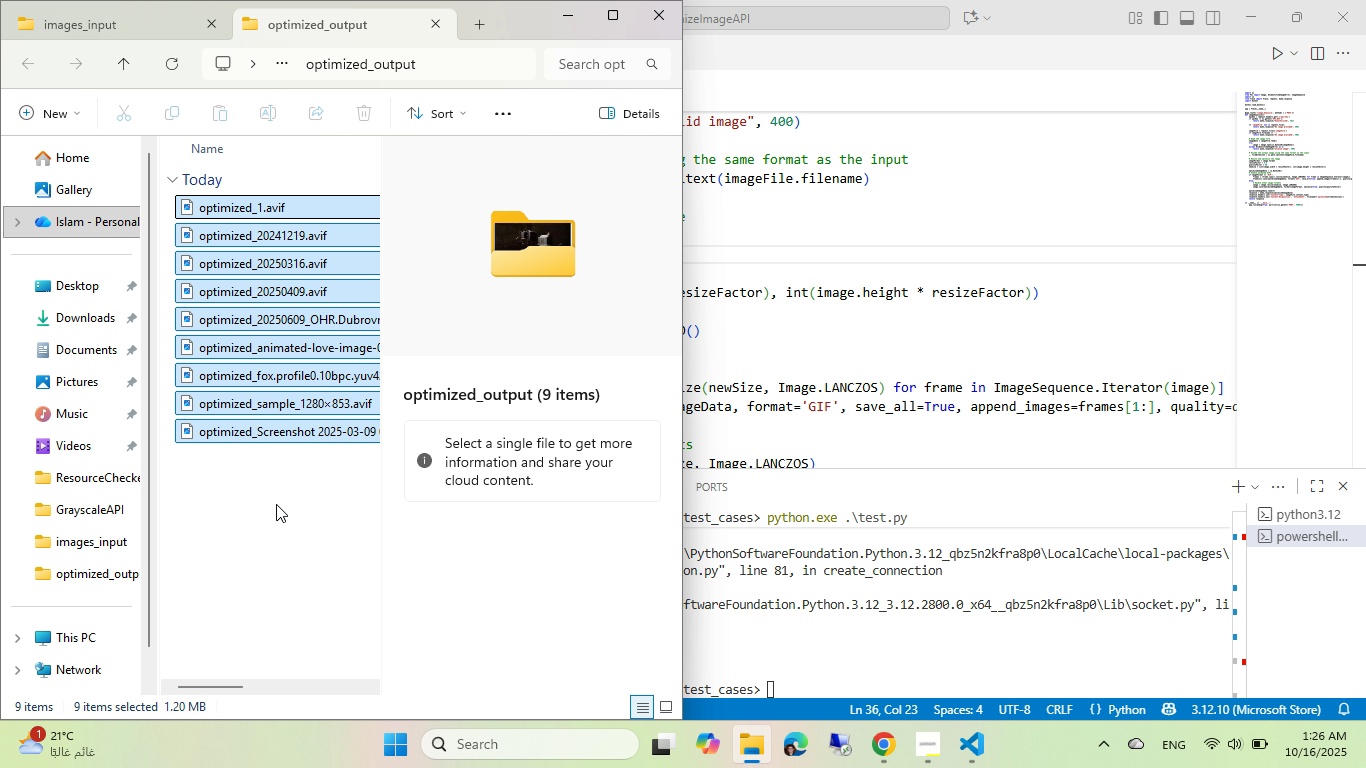 
key(Control+A)
 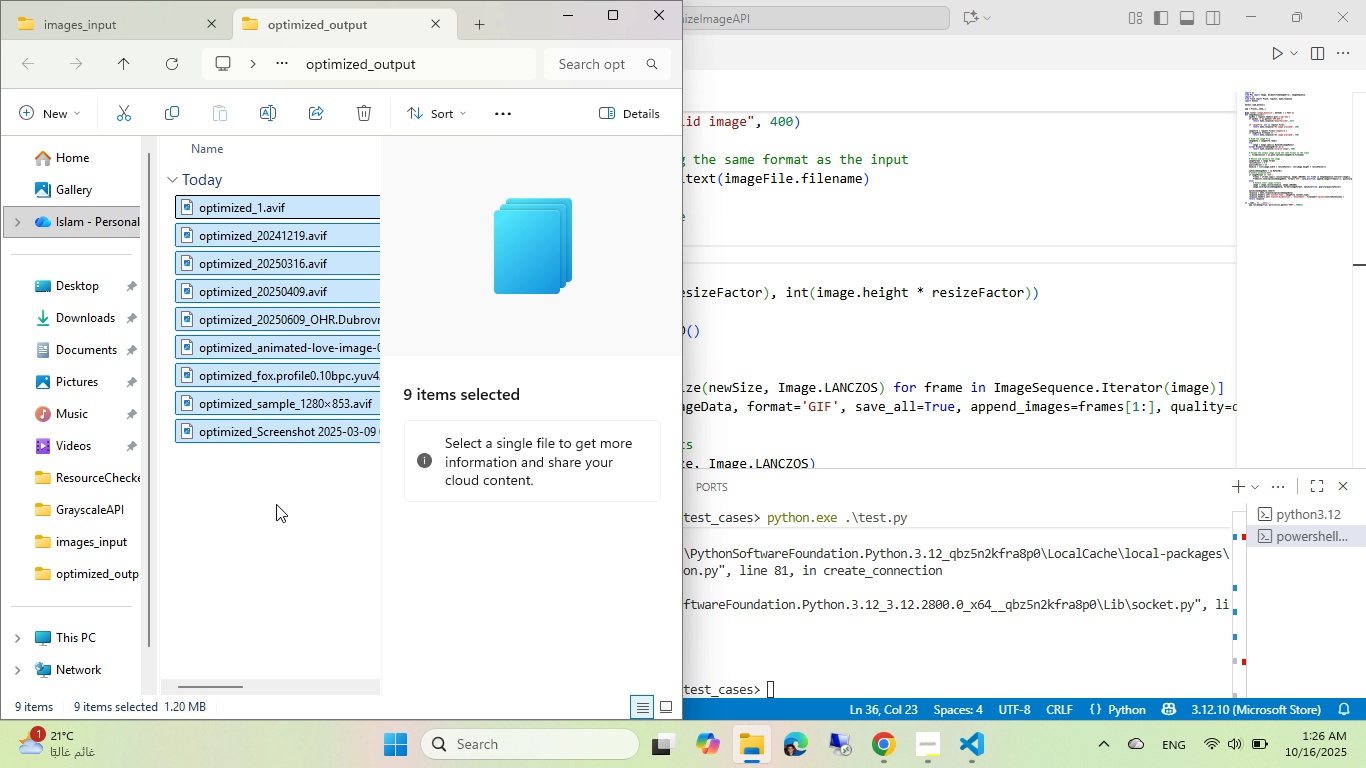 
key(Shift+Delete)
 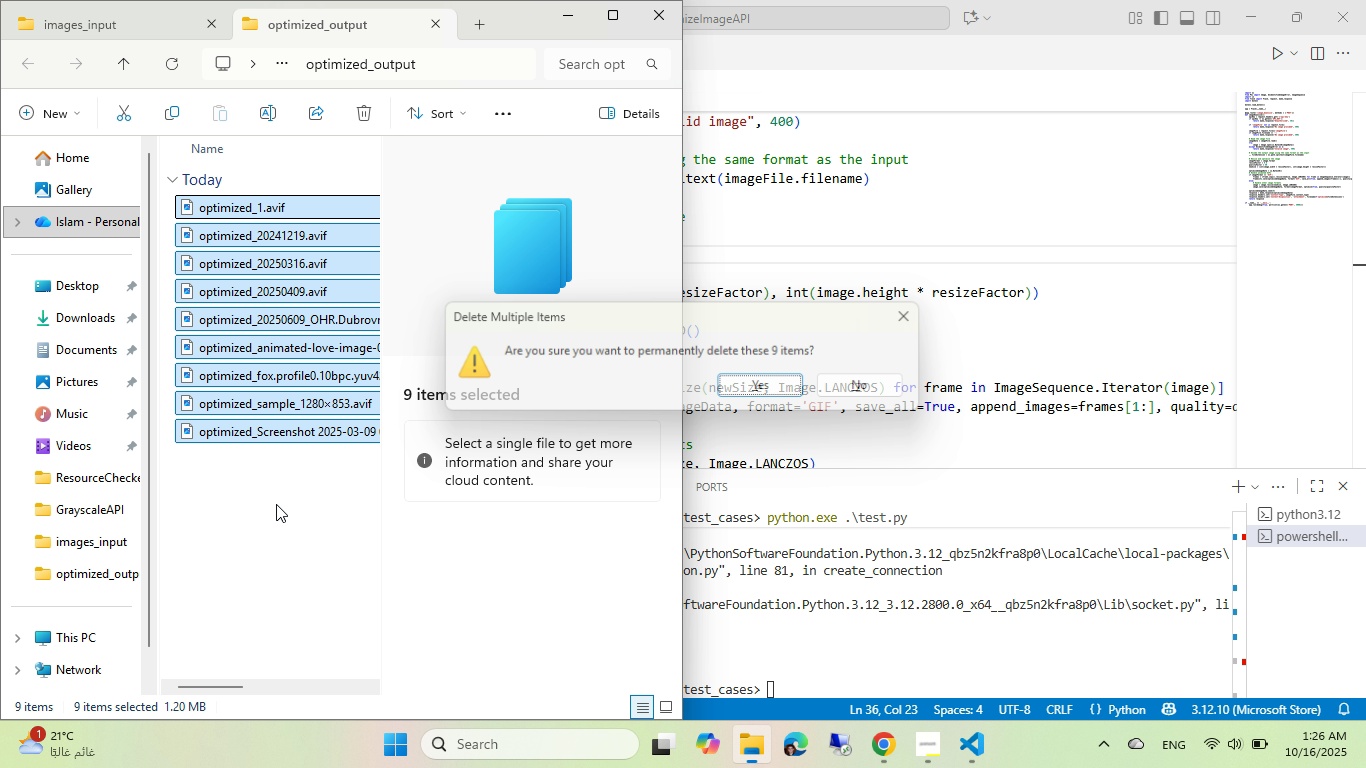 
key(Enter)
 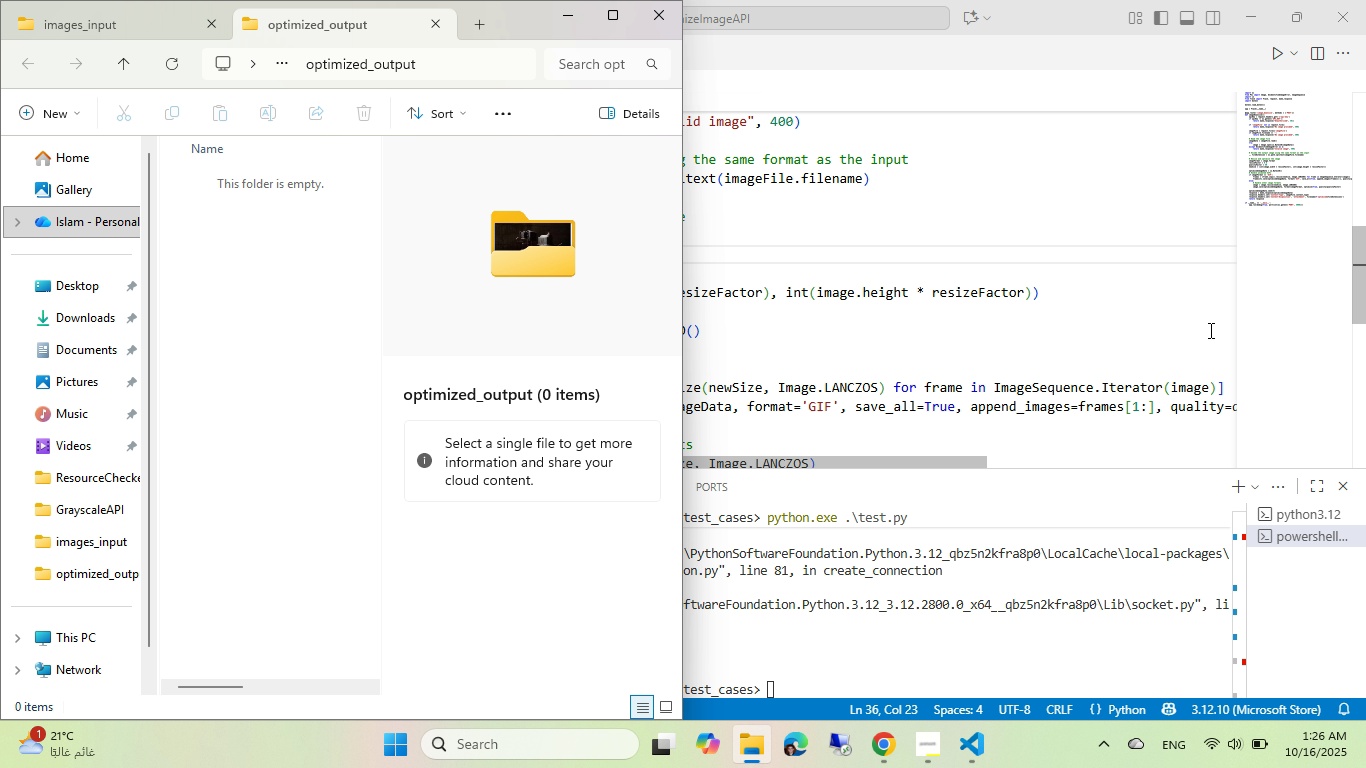 
left_click([1209, 330])
 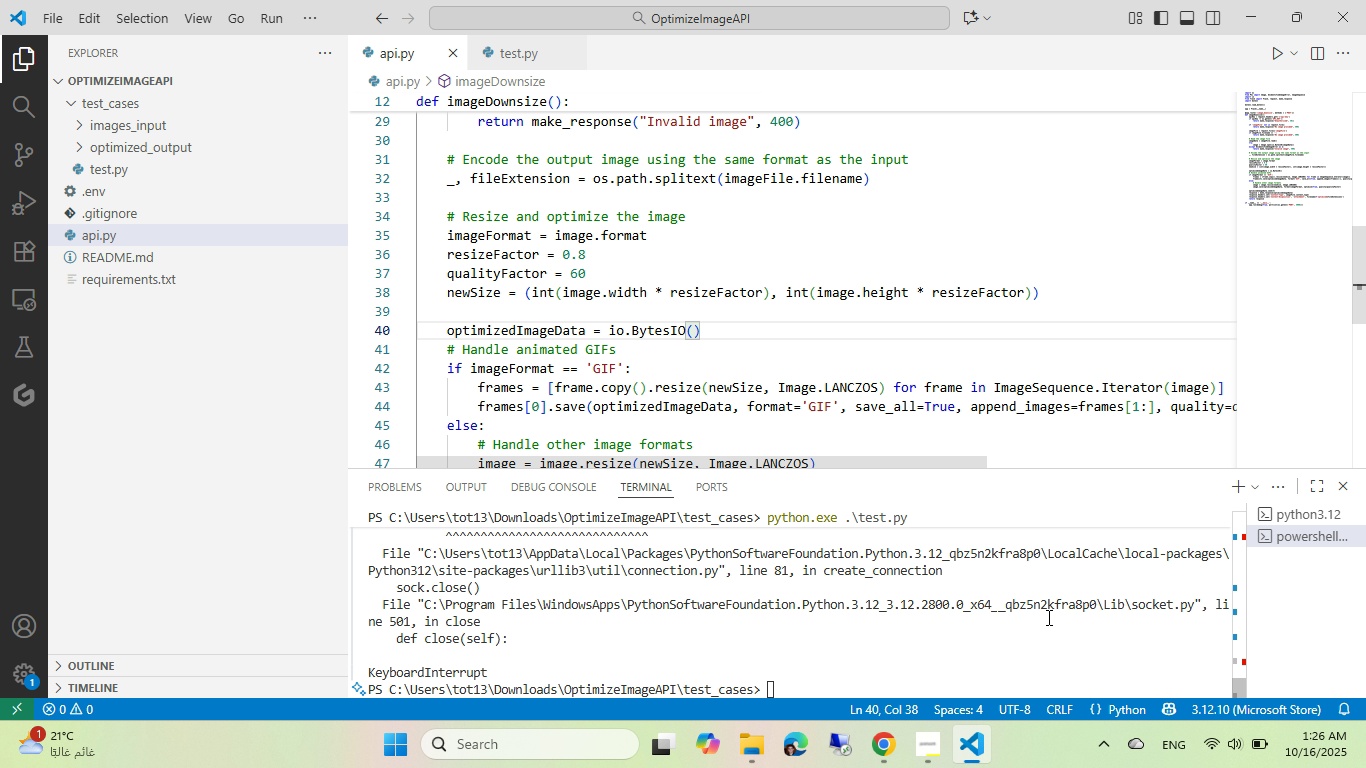 
left_click([1047, 617])
 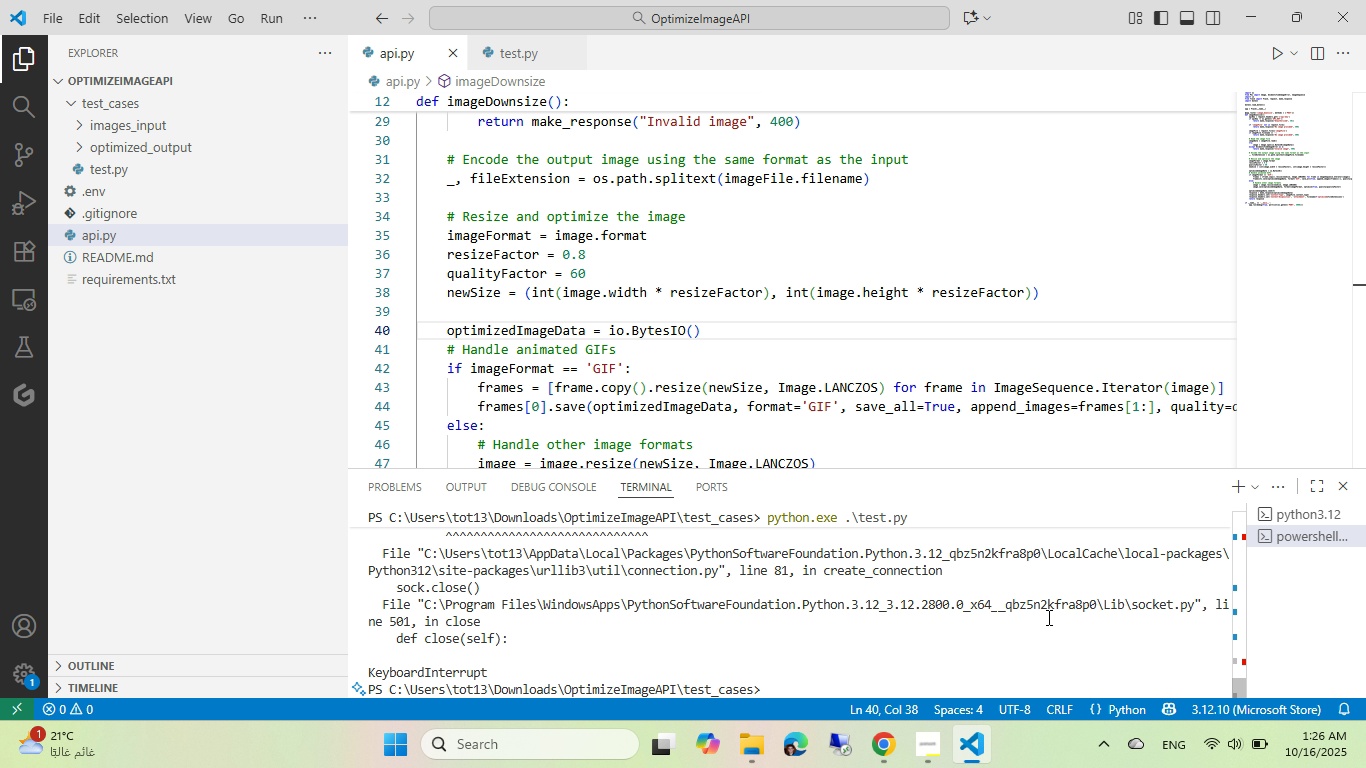 
key(ArrowUp)
 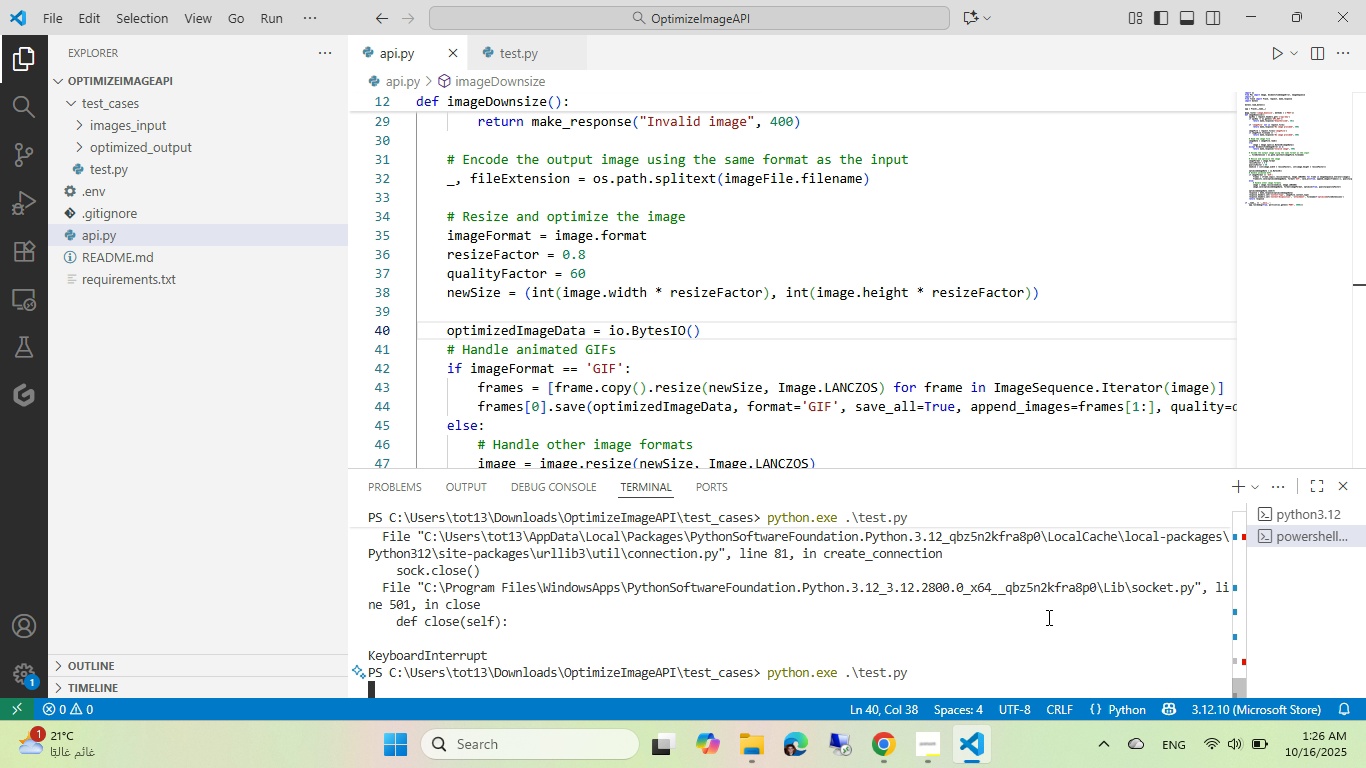 
key(Enter)
 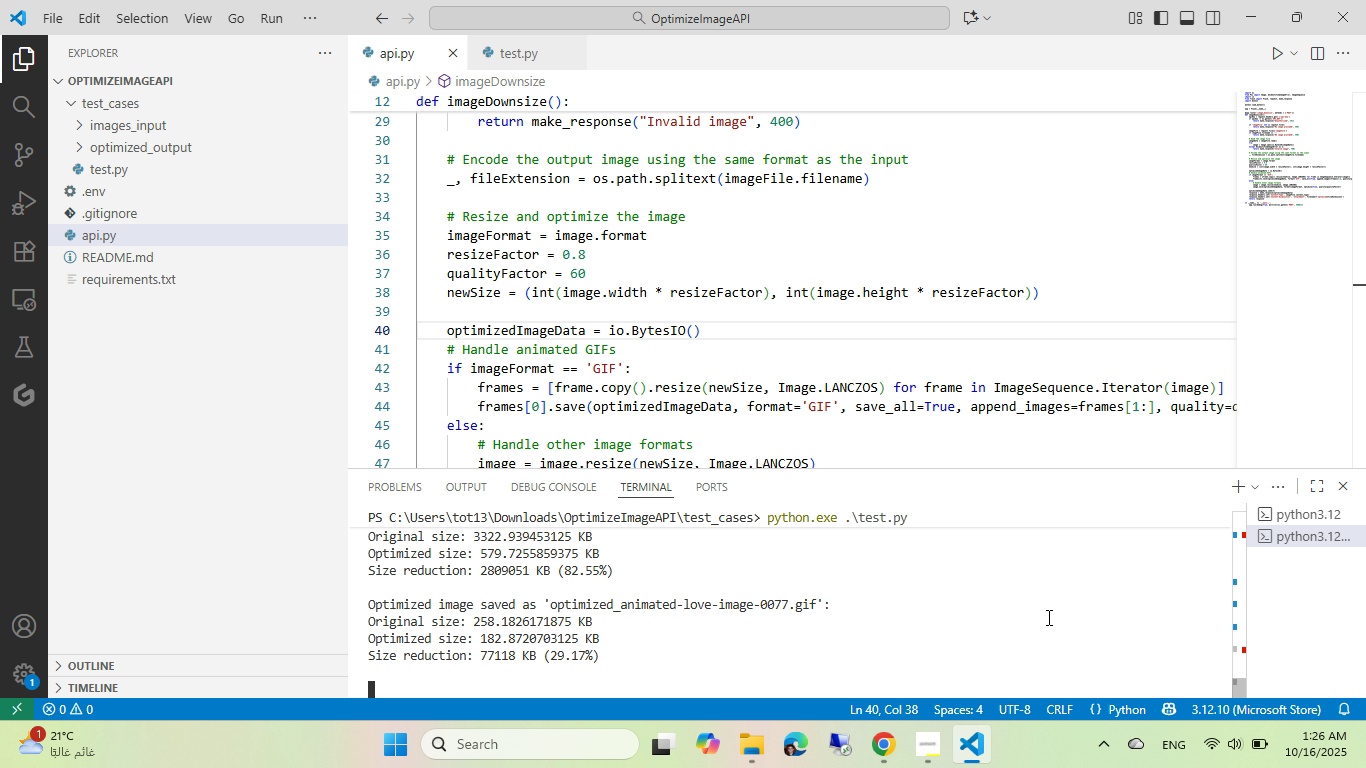 
wait(20.89)
 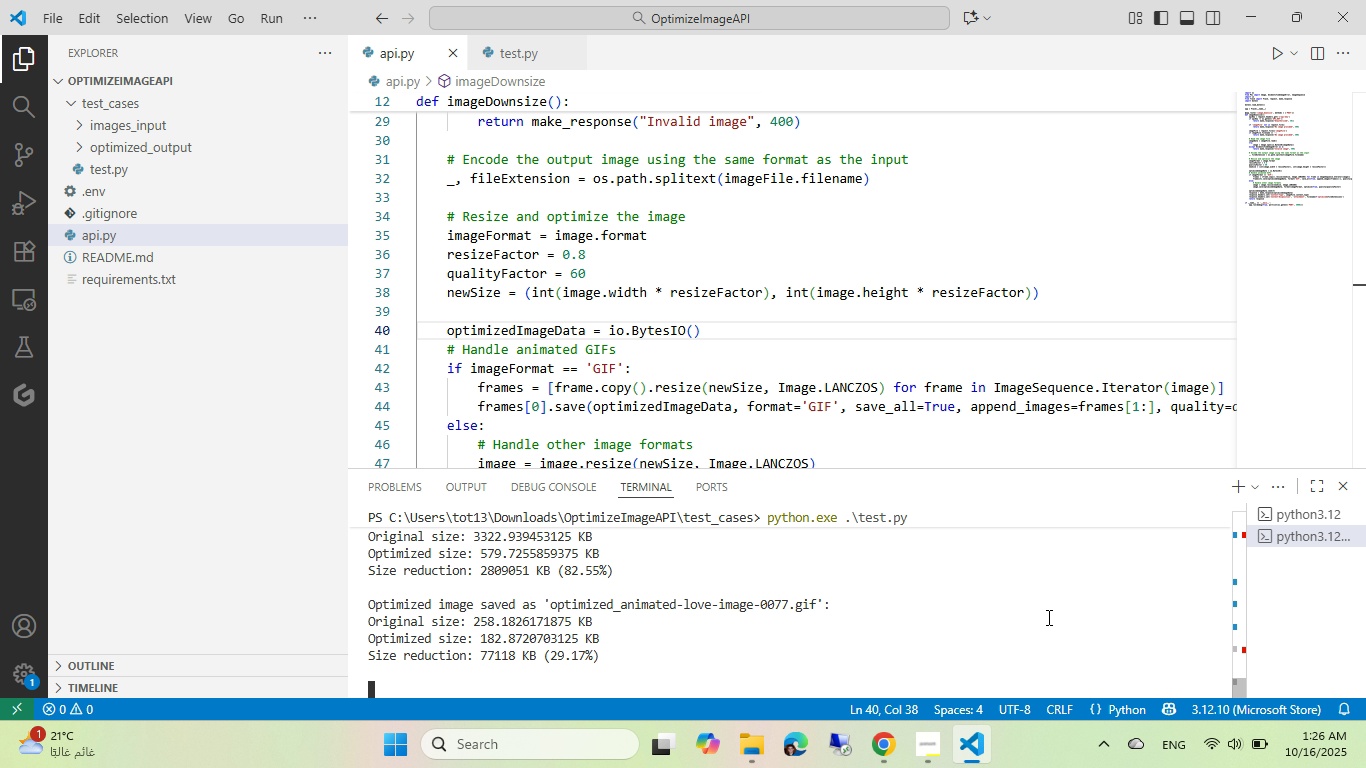 
left_click([740, 747])
 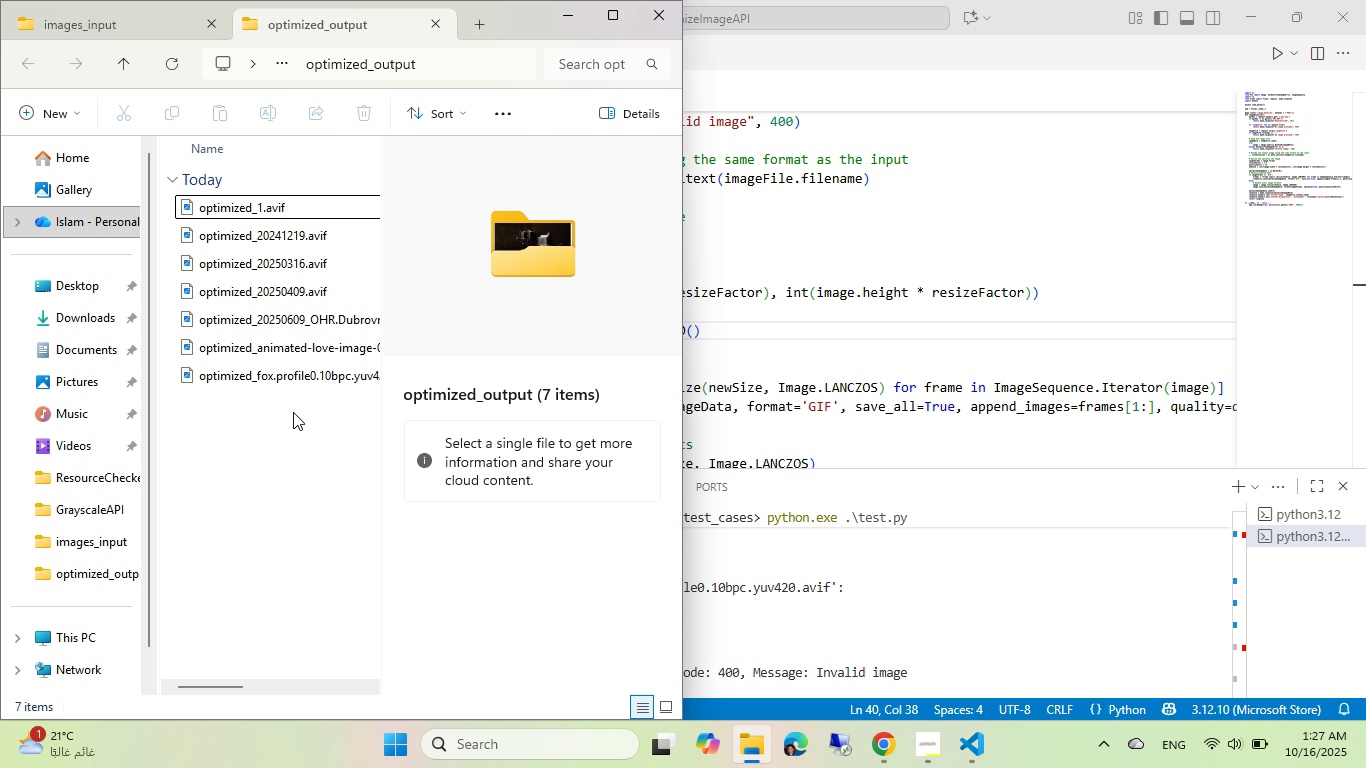 
mouse_move([284, 353])
 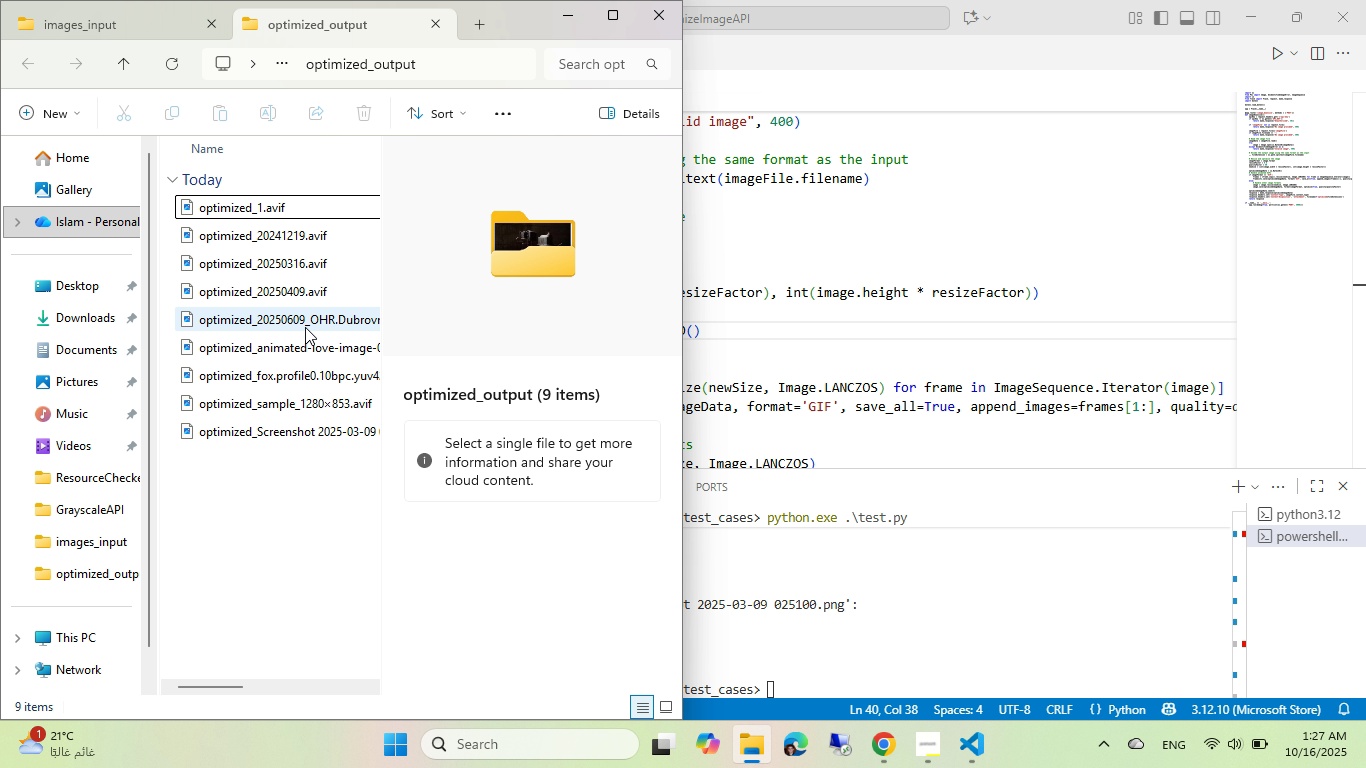 
left_click([302, 348])
 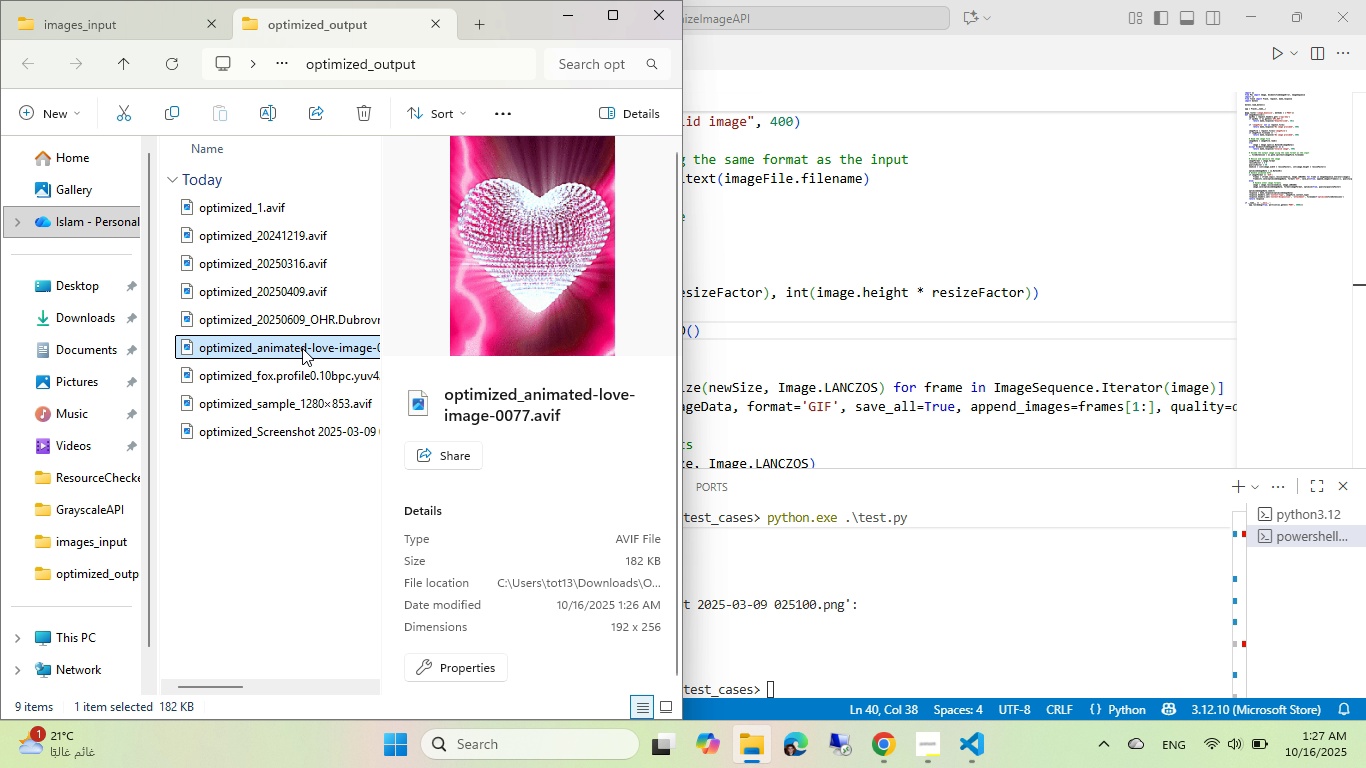 
double_click([302, 348])
 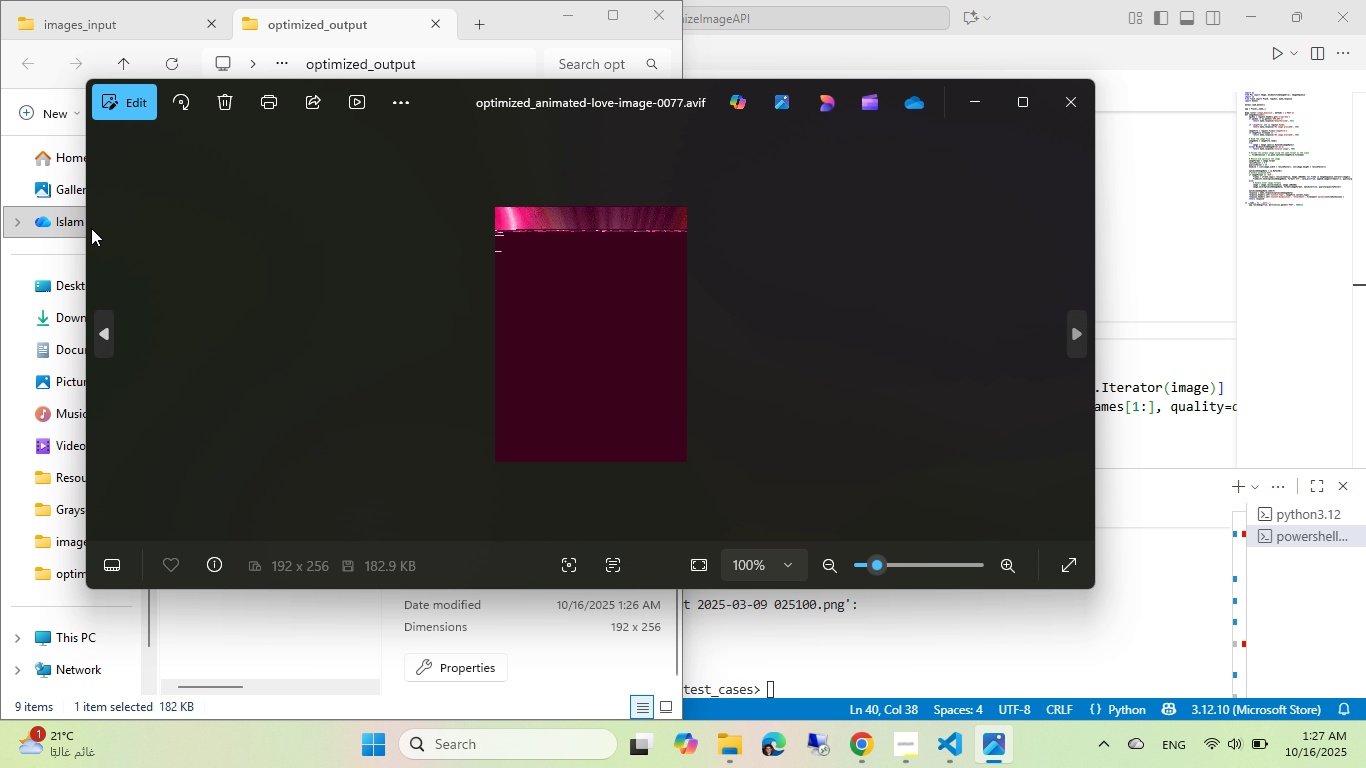 
wait(5.84)
 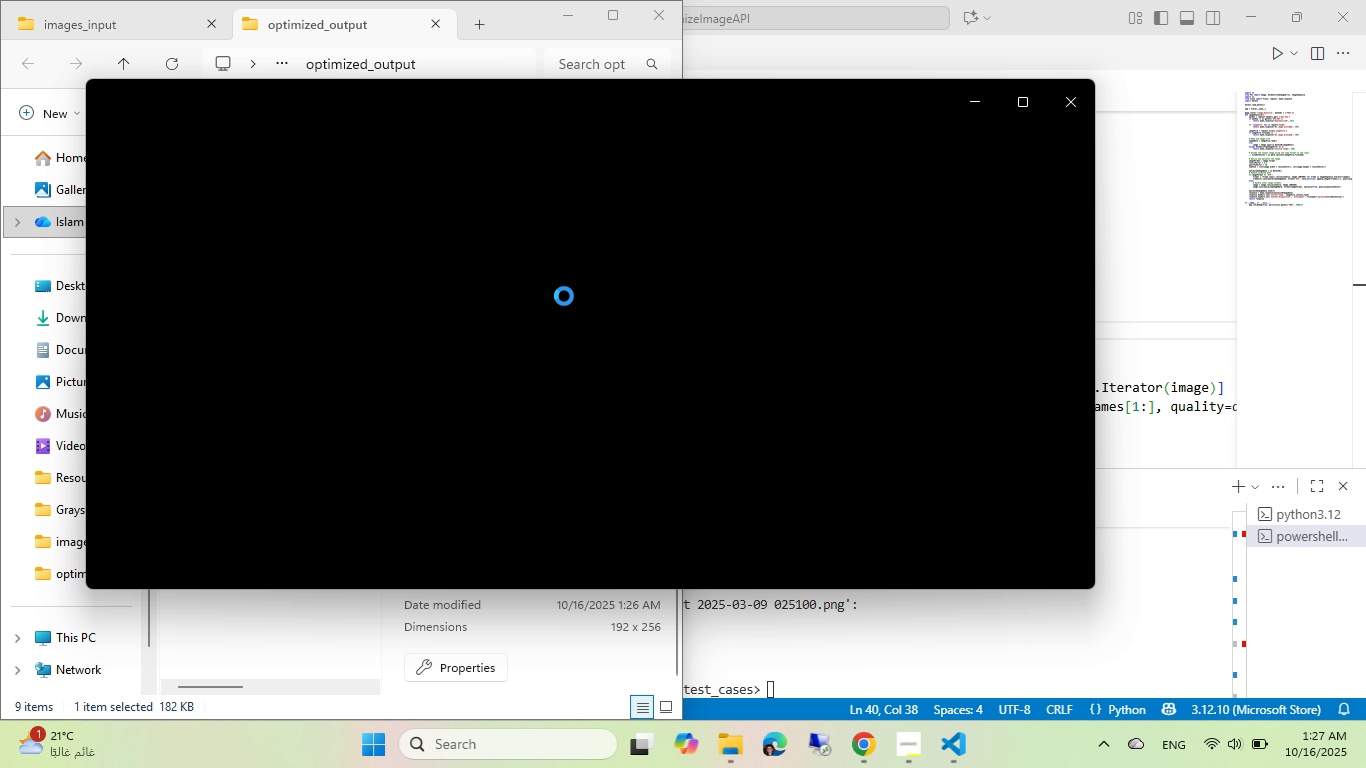 
left_click([1077, 116])
 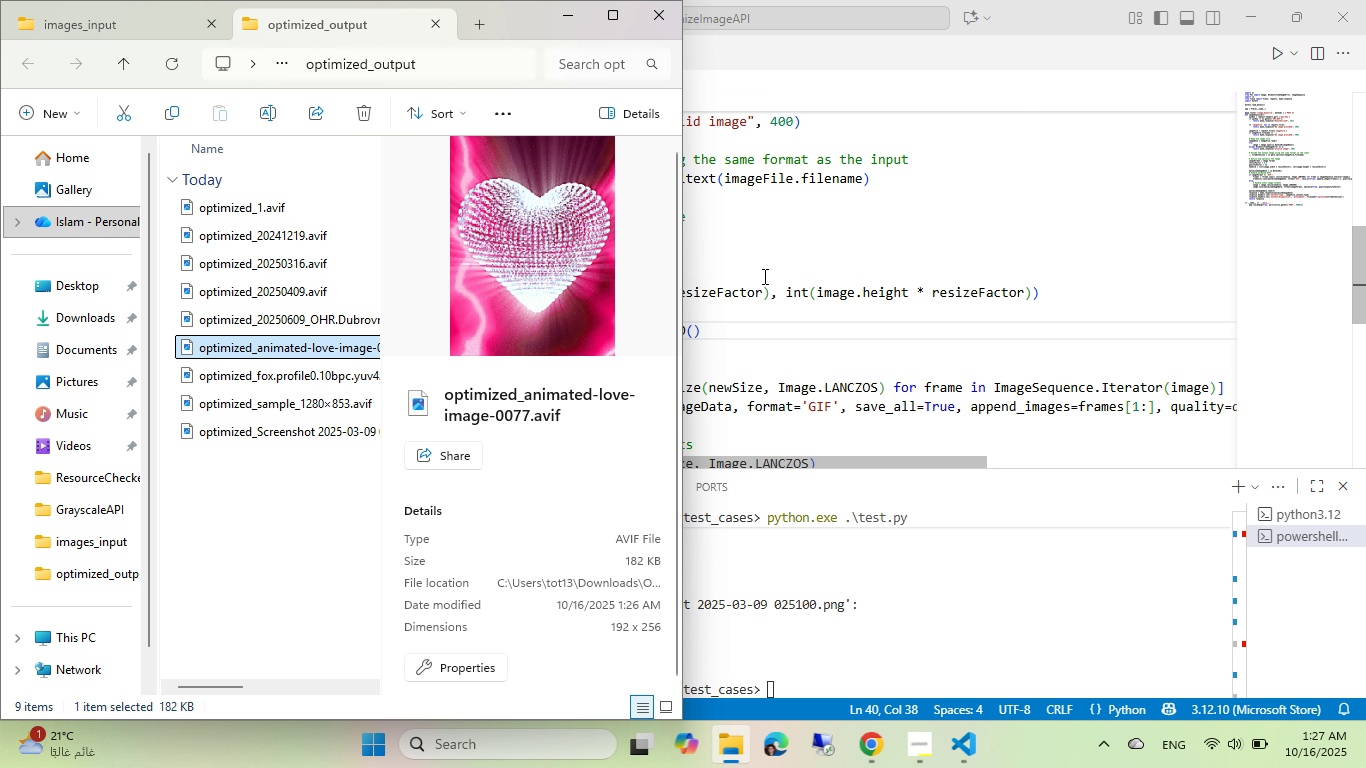 
mouse_move([743, 297])
 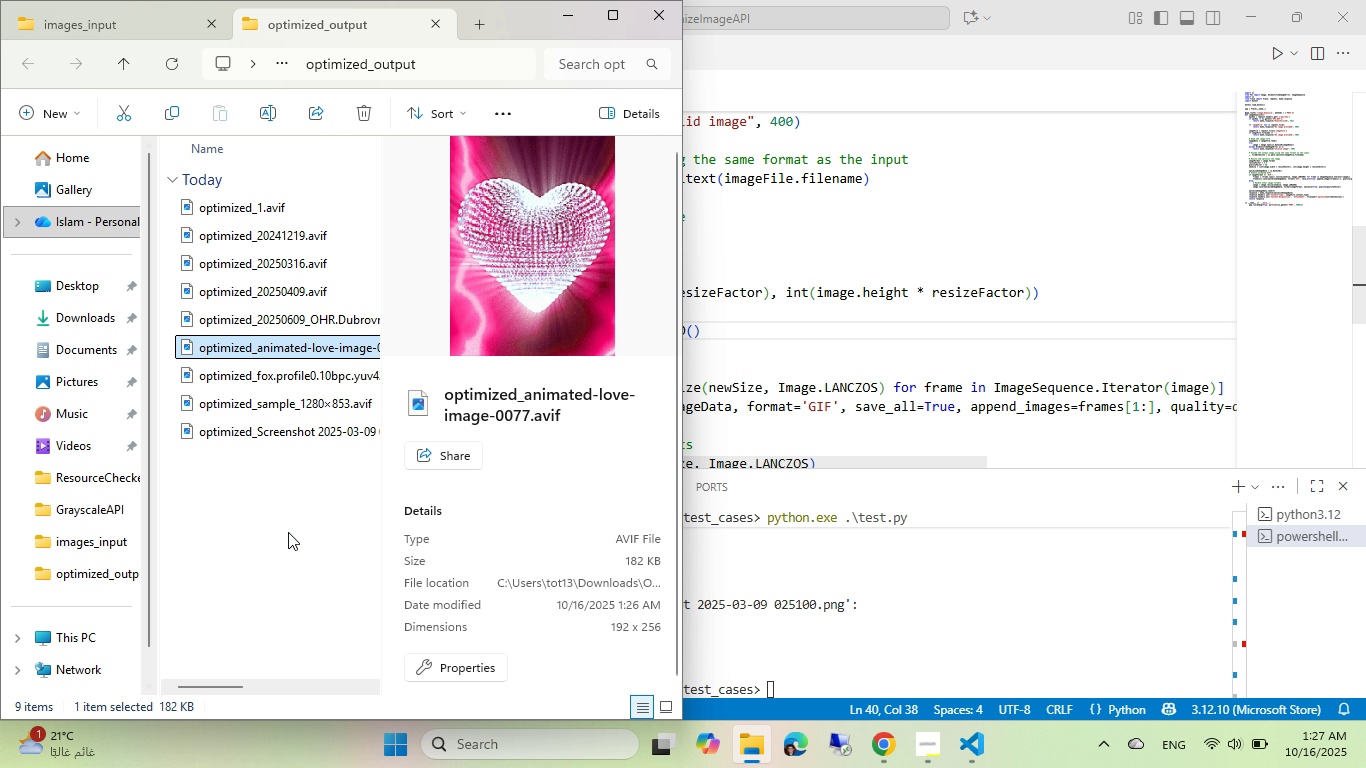 
left_click([288, 532])
 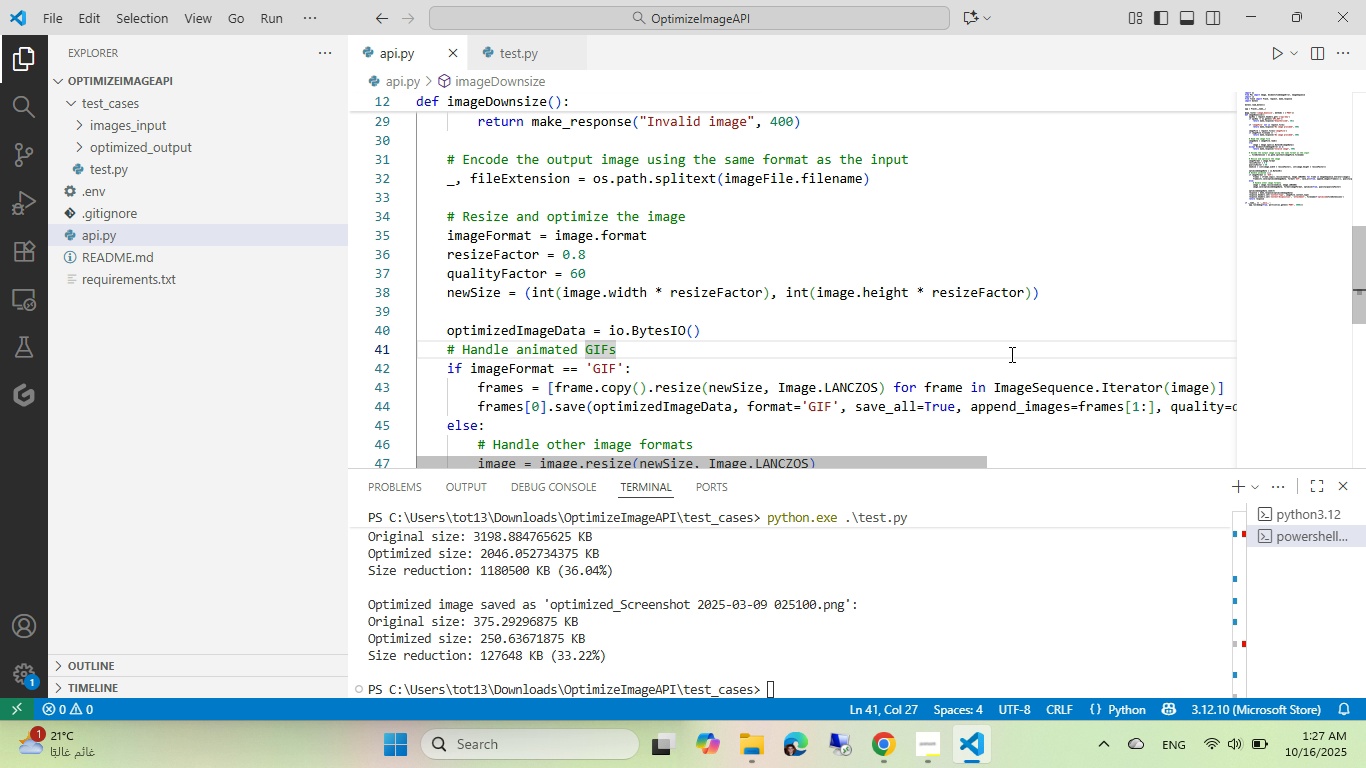 
wait(24.9)
 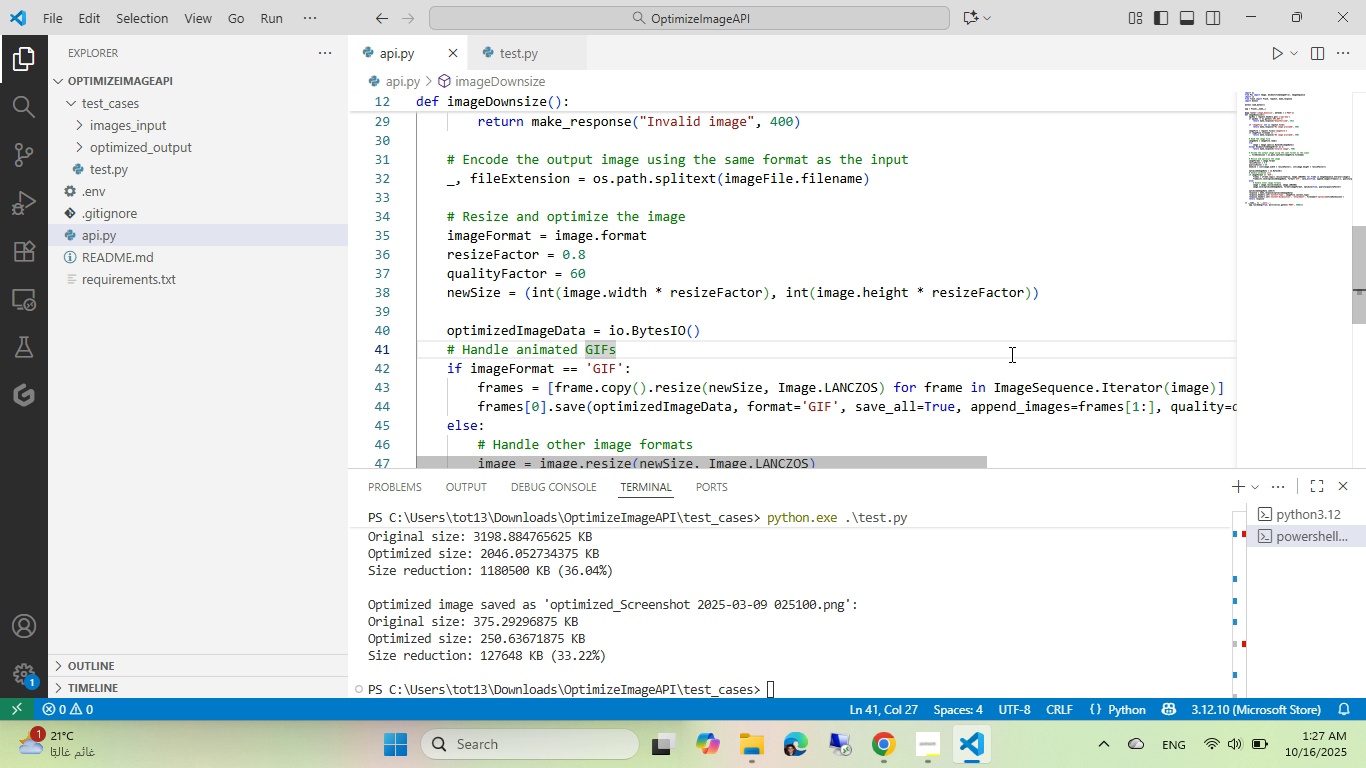 
left_click([892, 767])
 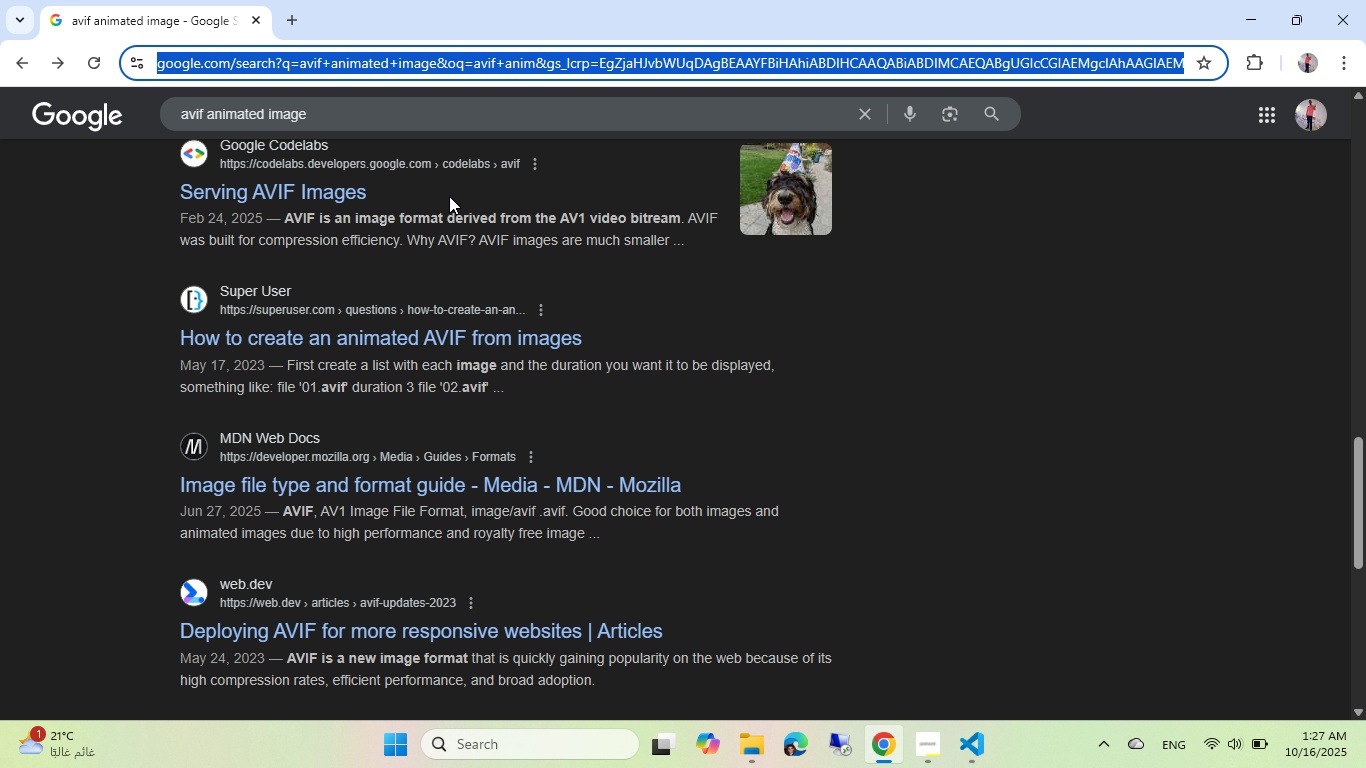 
type(python hihest level of imae compers)
 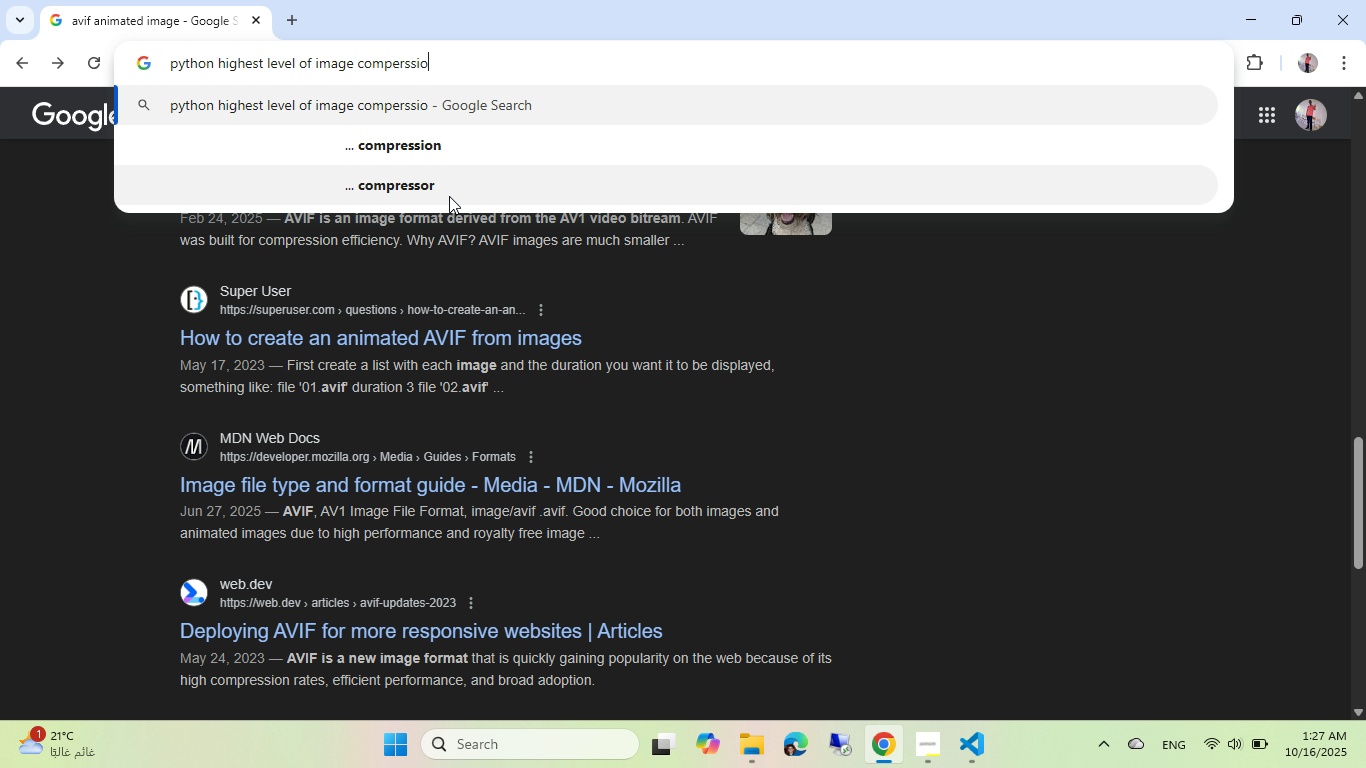 
hold_key(key=G, duration=4.21)
 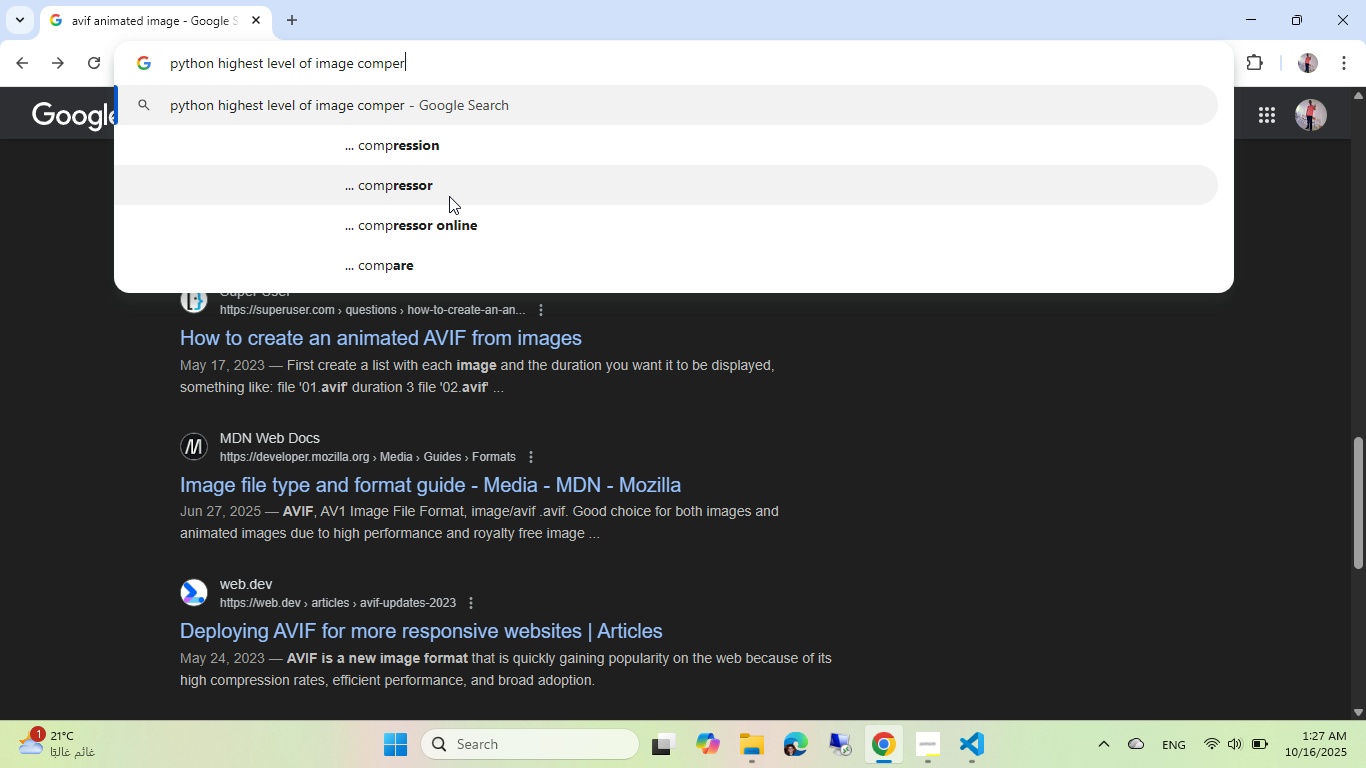 
hold_key(key=I, duration=0.36)
 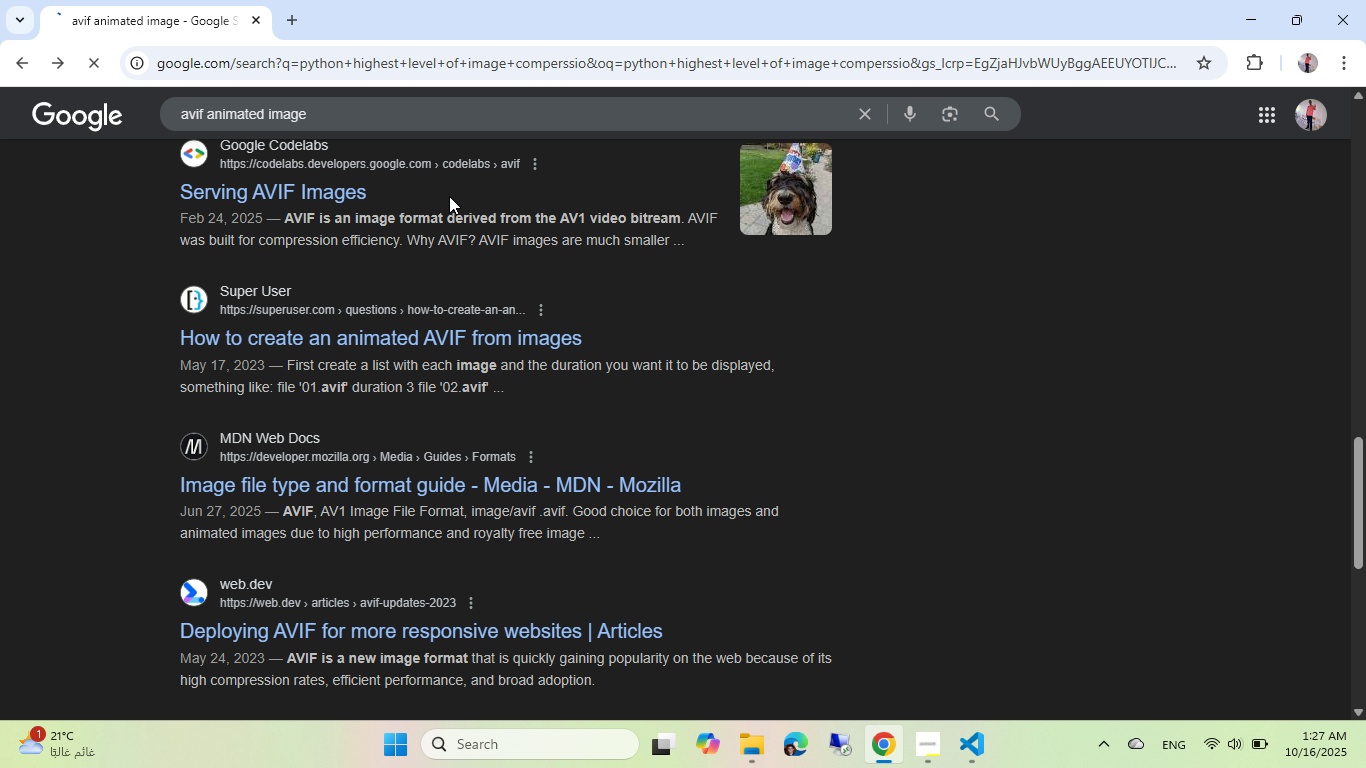 
hold_key(key=Enter, duration=0.41)
 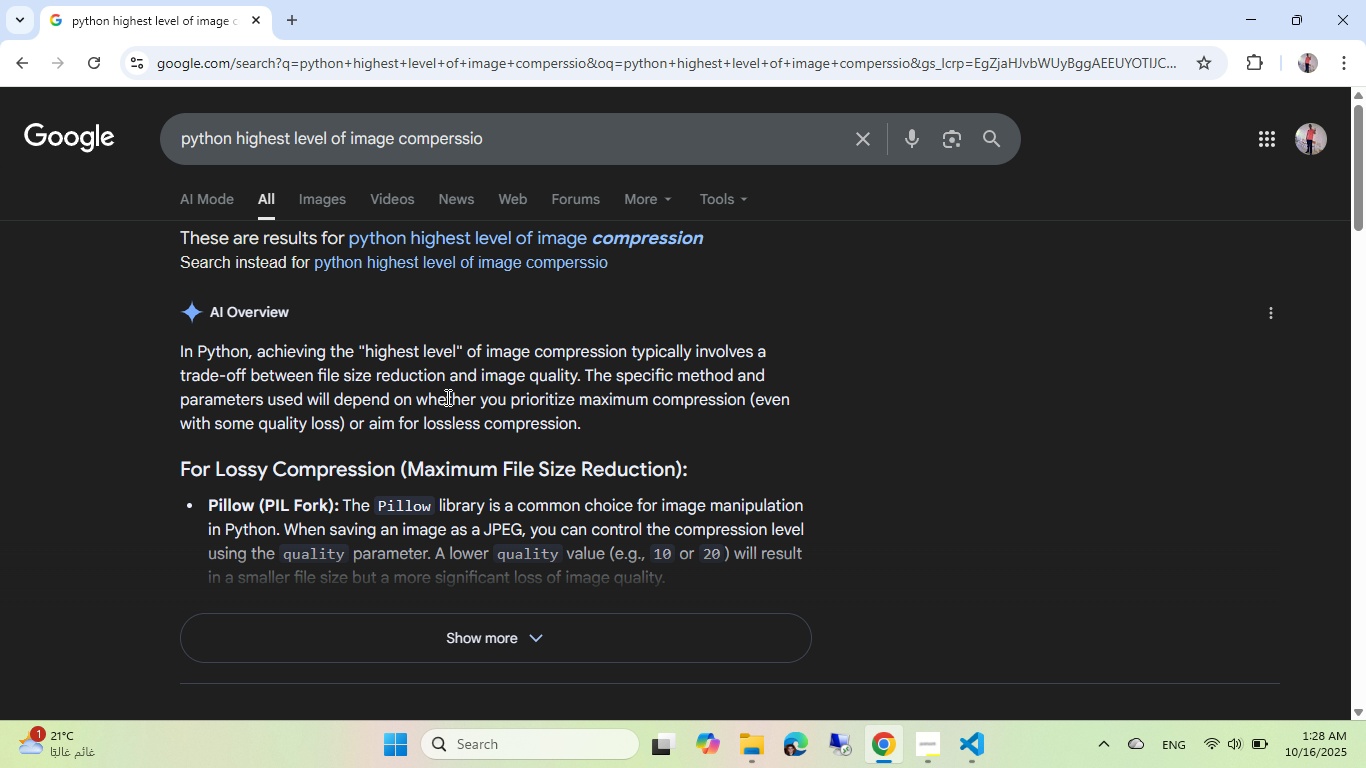 
wait(7.04)
 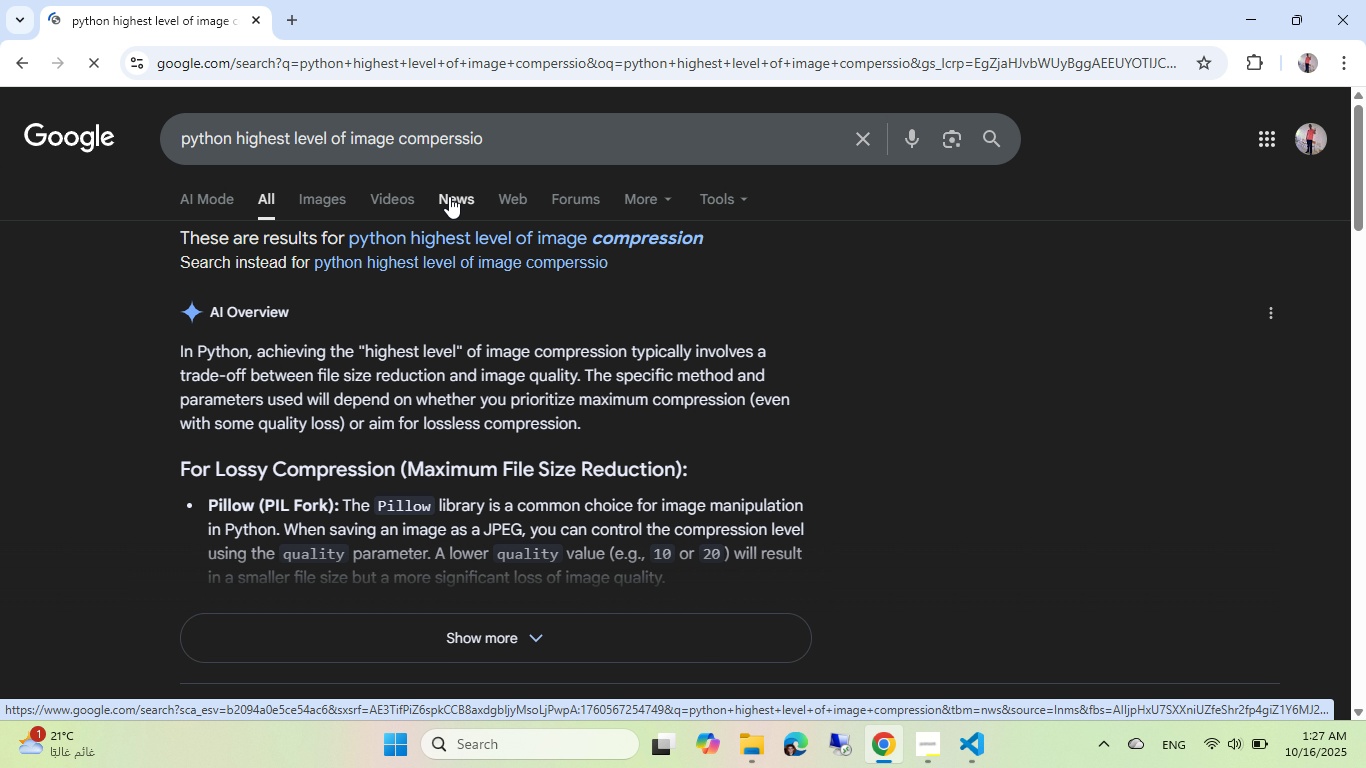 
scroll: coordinate [423, 409], scroll_direction: down, amount: 2.0
 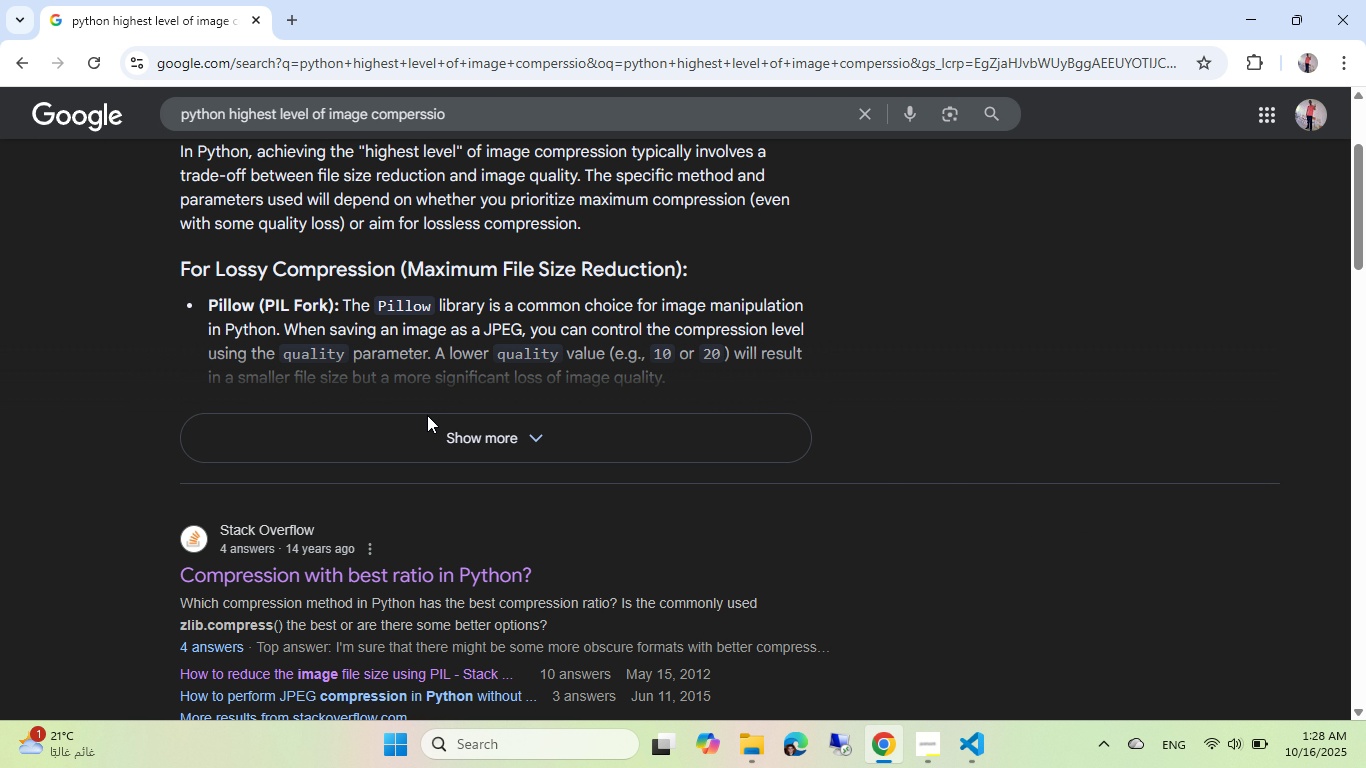 
left_click([436, 428])
 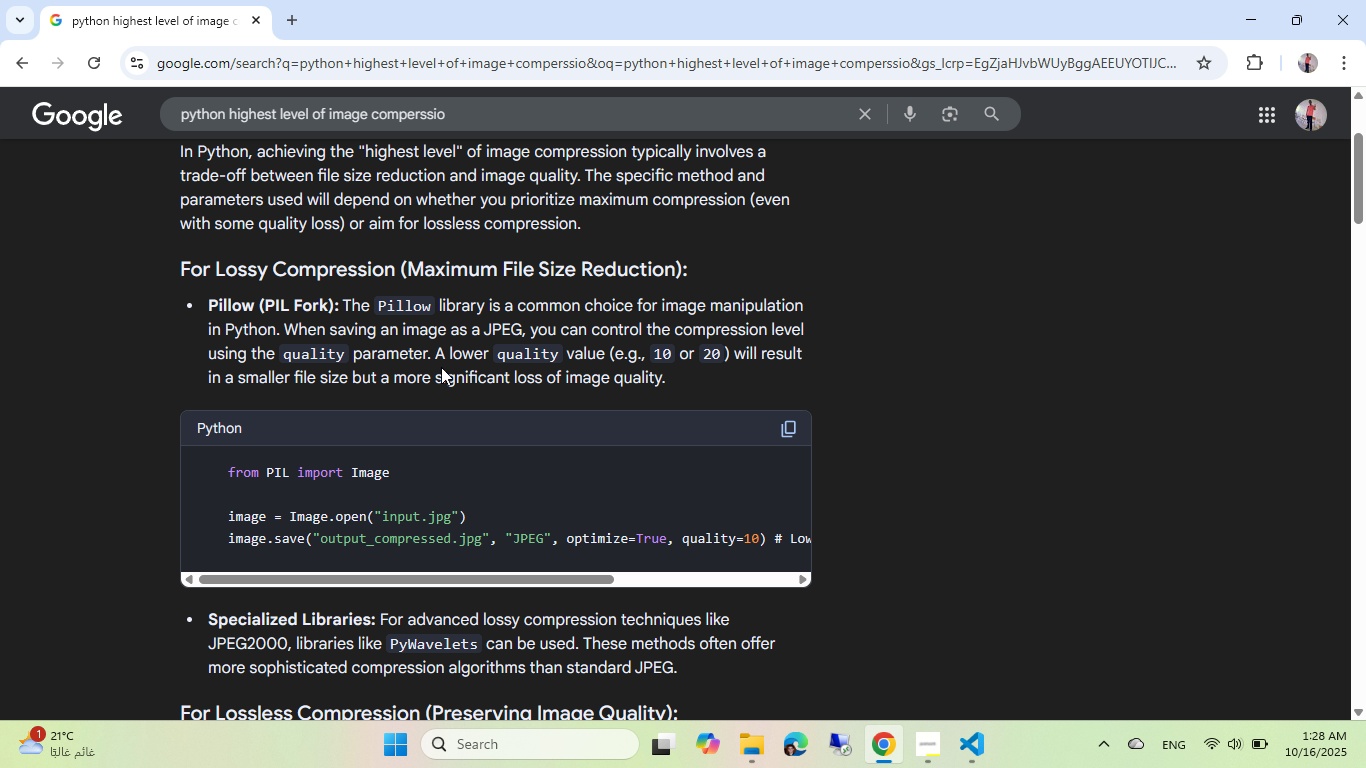 
wait(6.88)
 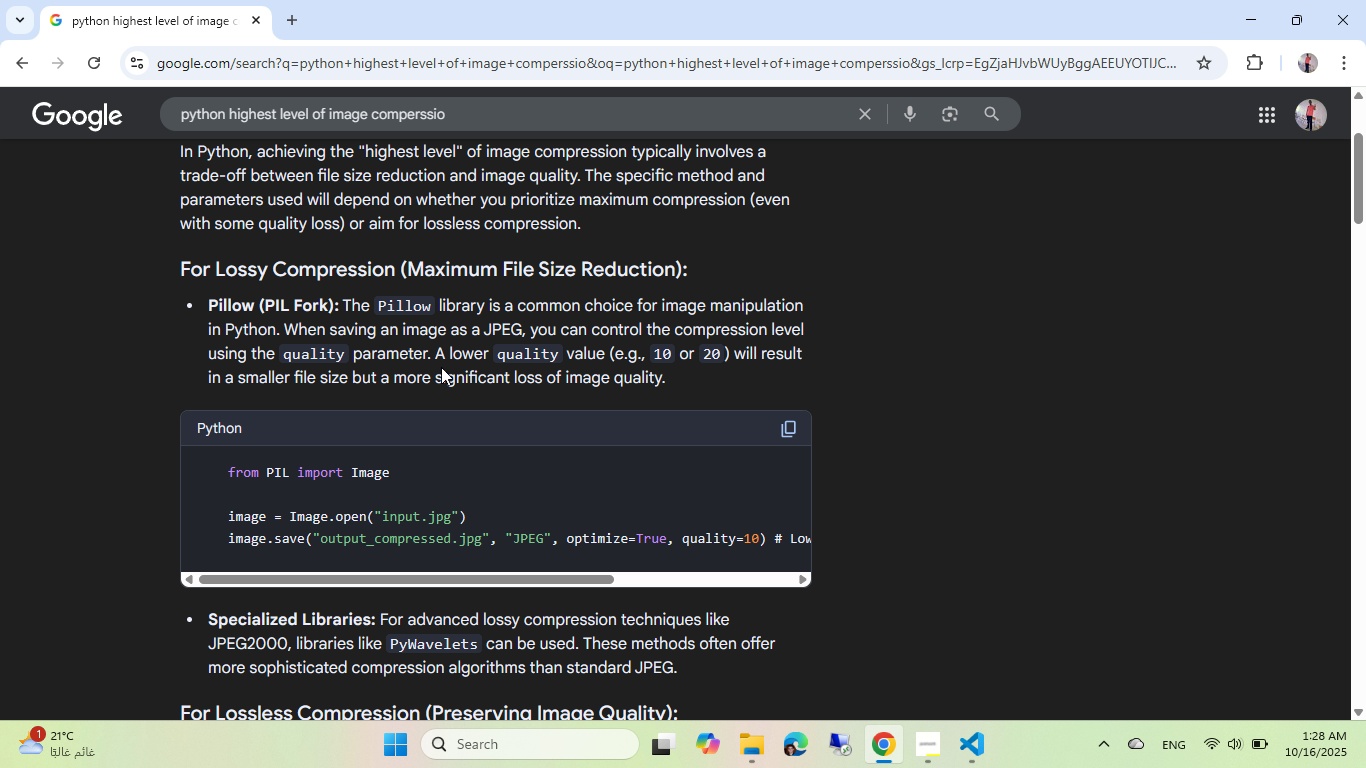 
scroll: coordinate [441, 367], scroll_direction: down, amount: 4.0
 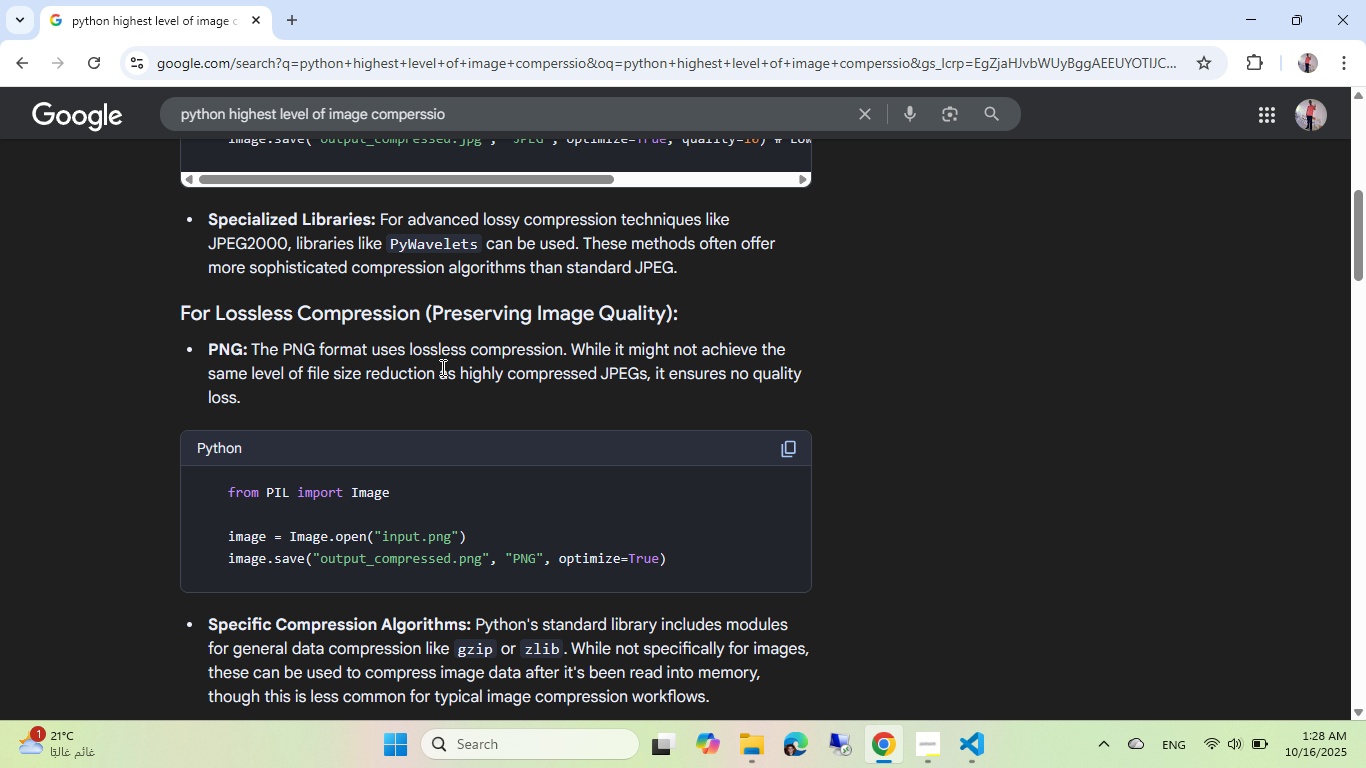 
wait(8.84)
 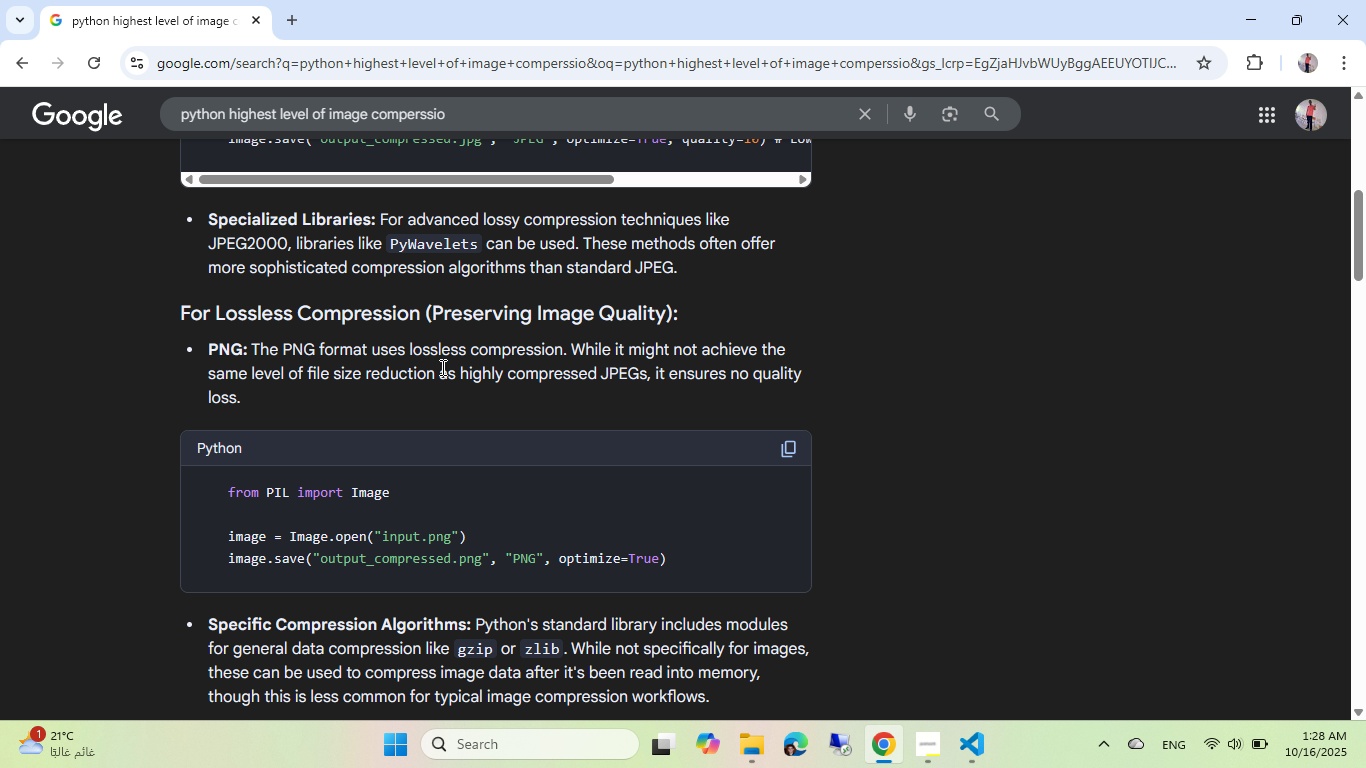 
scroll: coordinate [423, 356], scroll_direction: down, amount: 9.0
 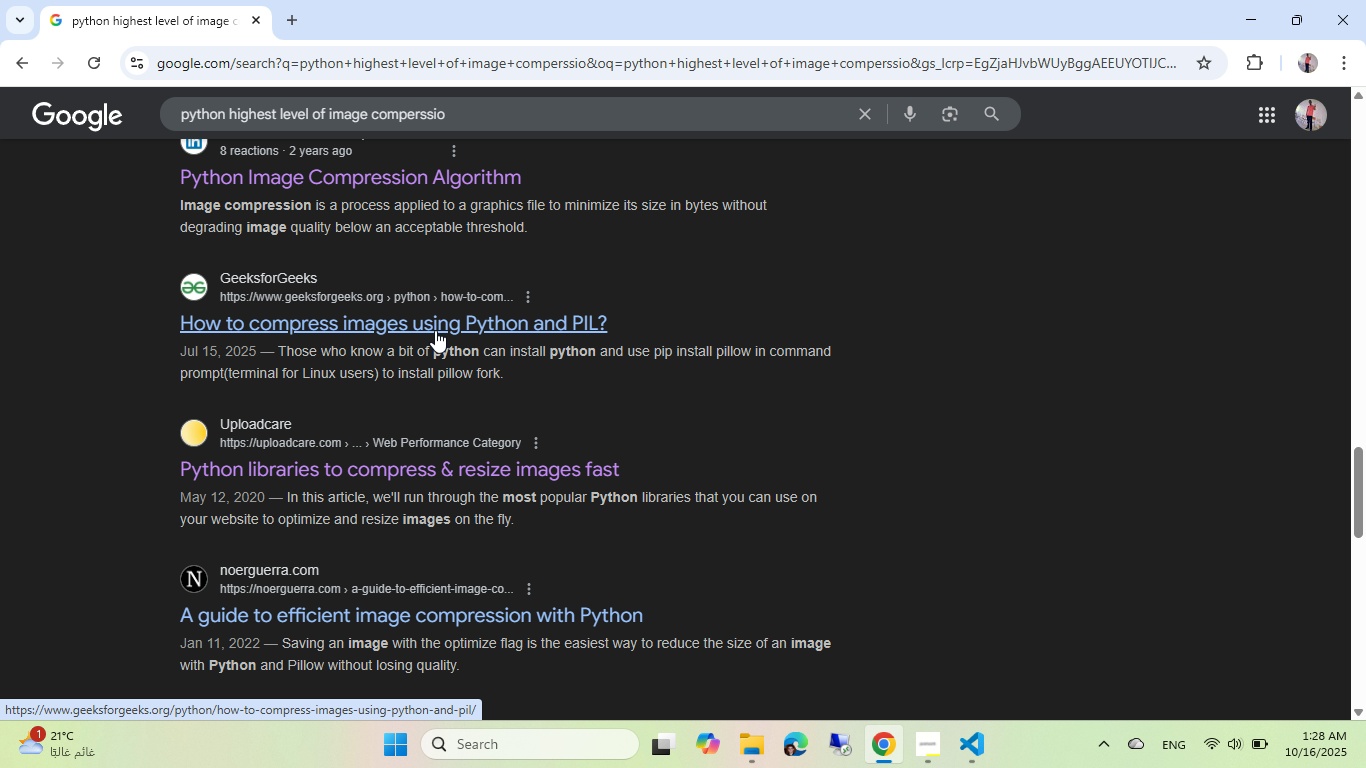 
left_click([435, 330])
 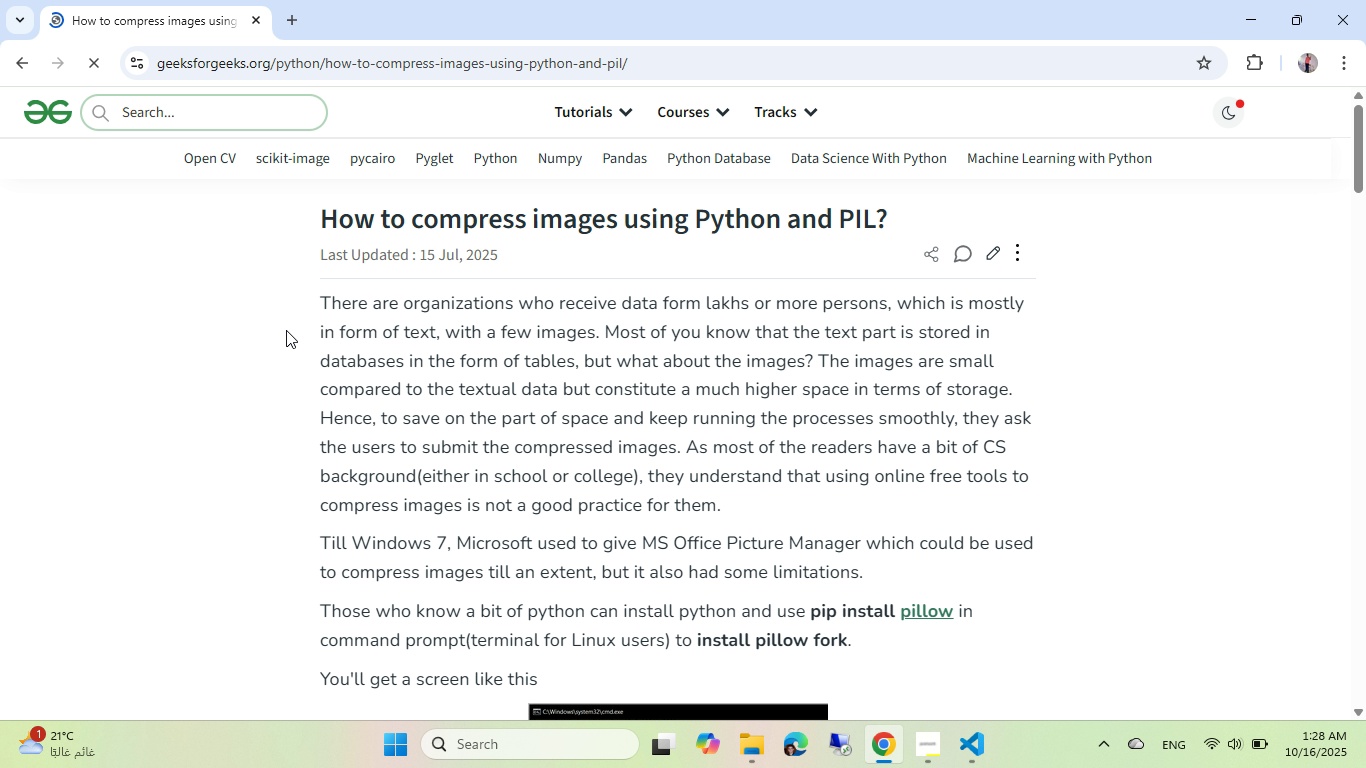 
scroll: coordinate [441, 281], scroll_direction: down, amount: 11.0
 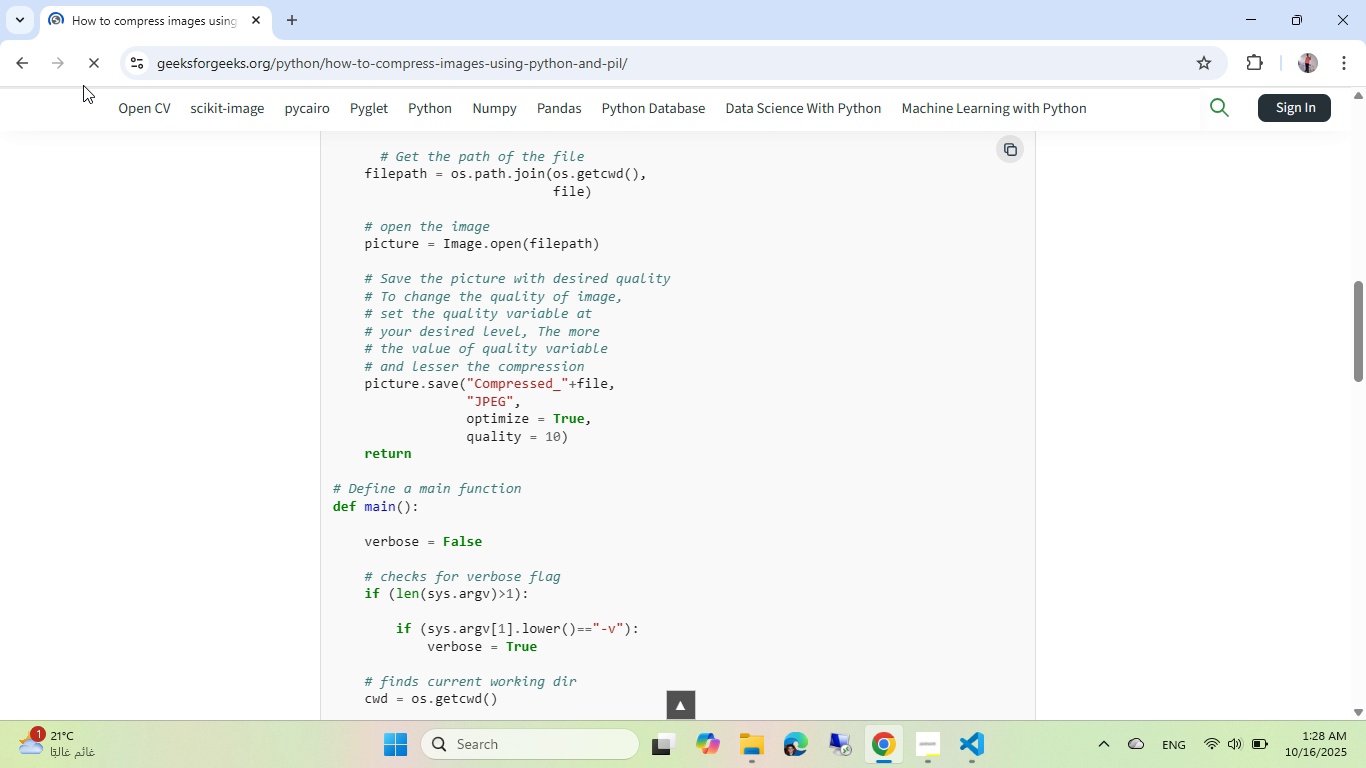 
left_click([20, 66])
 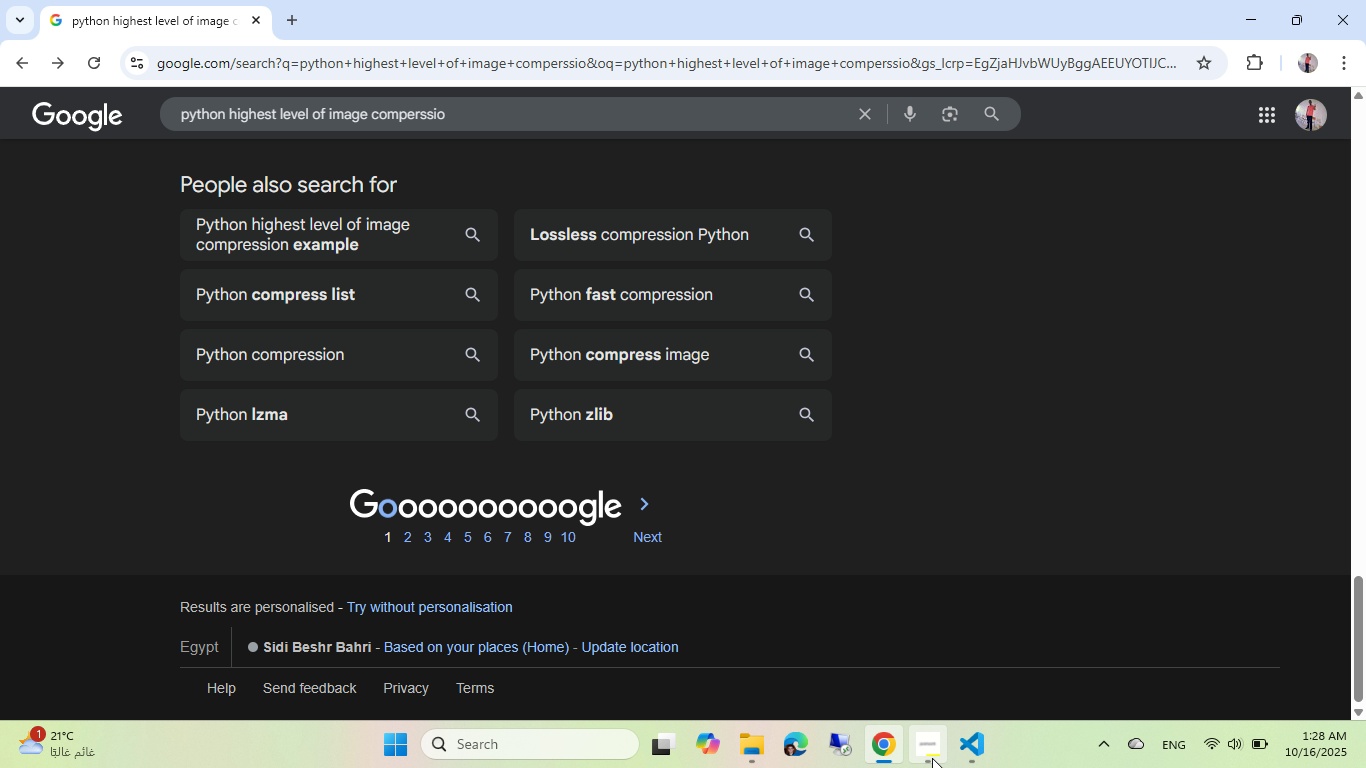 
left_click([969, 760])
 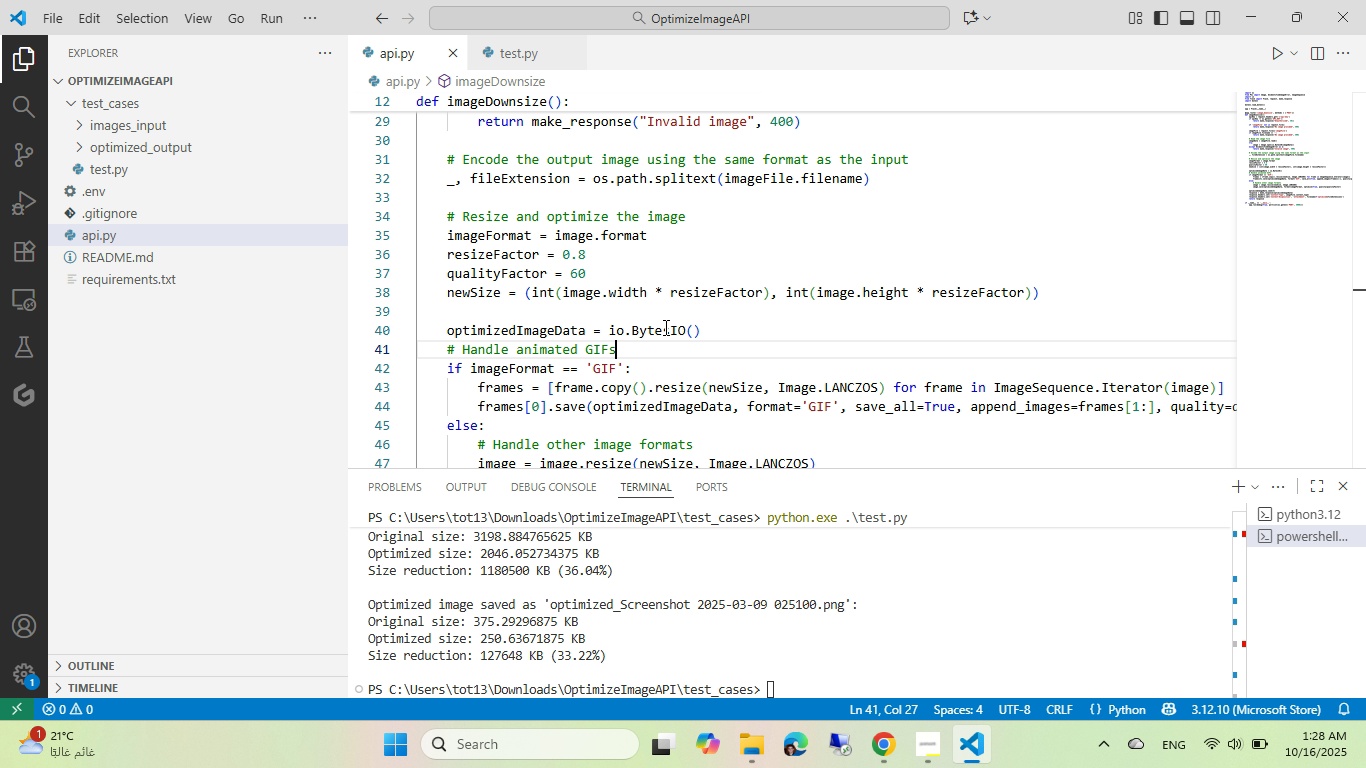 
left_click([664, 327])